 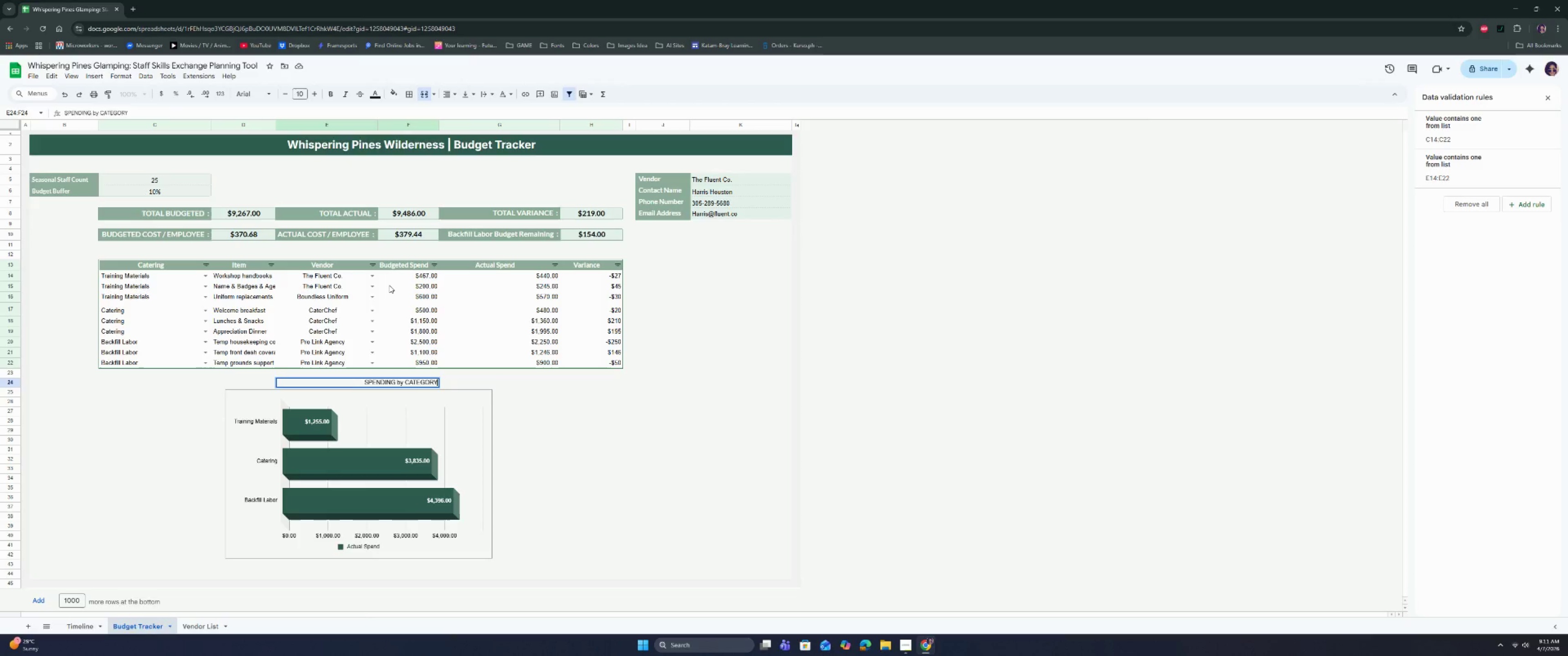 
key(Enter)
 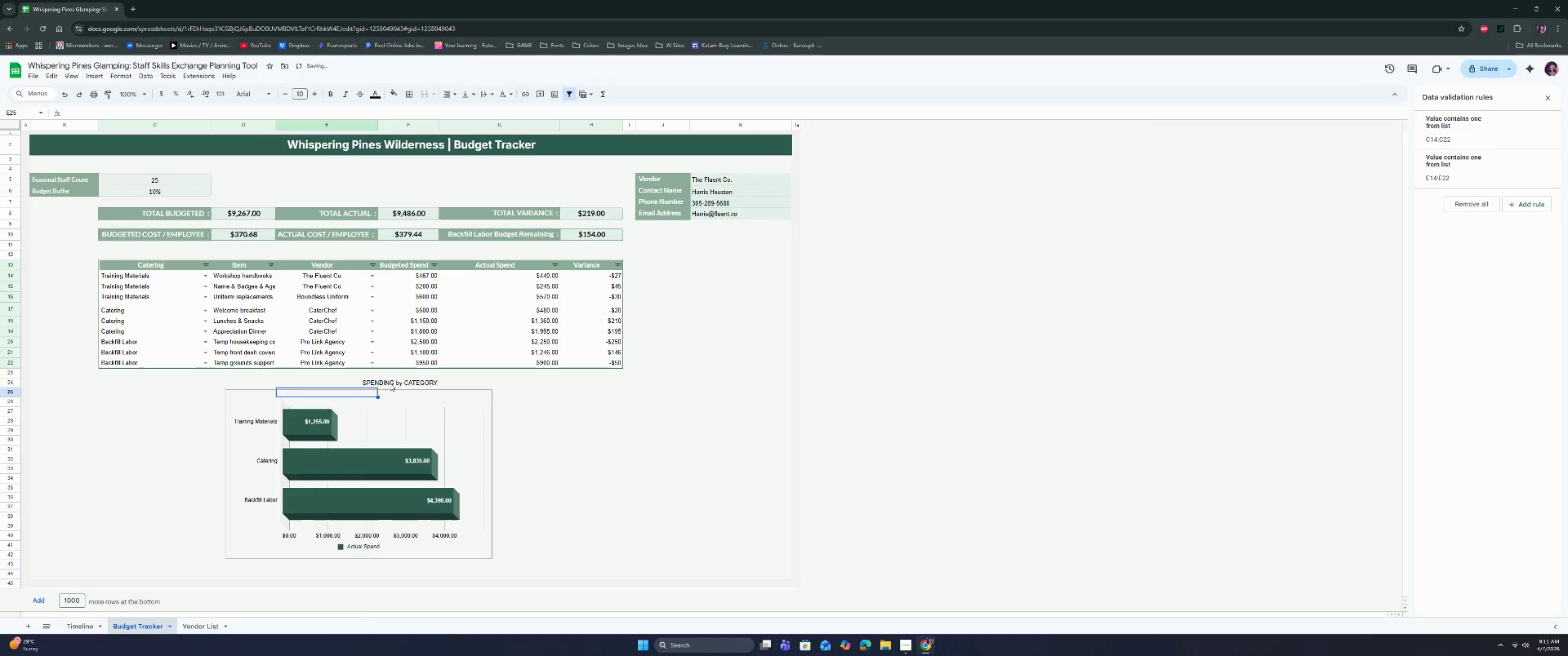 
left_click([398, 383])
 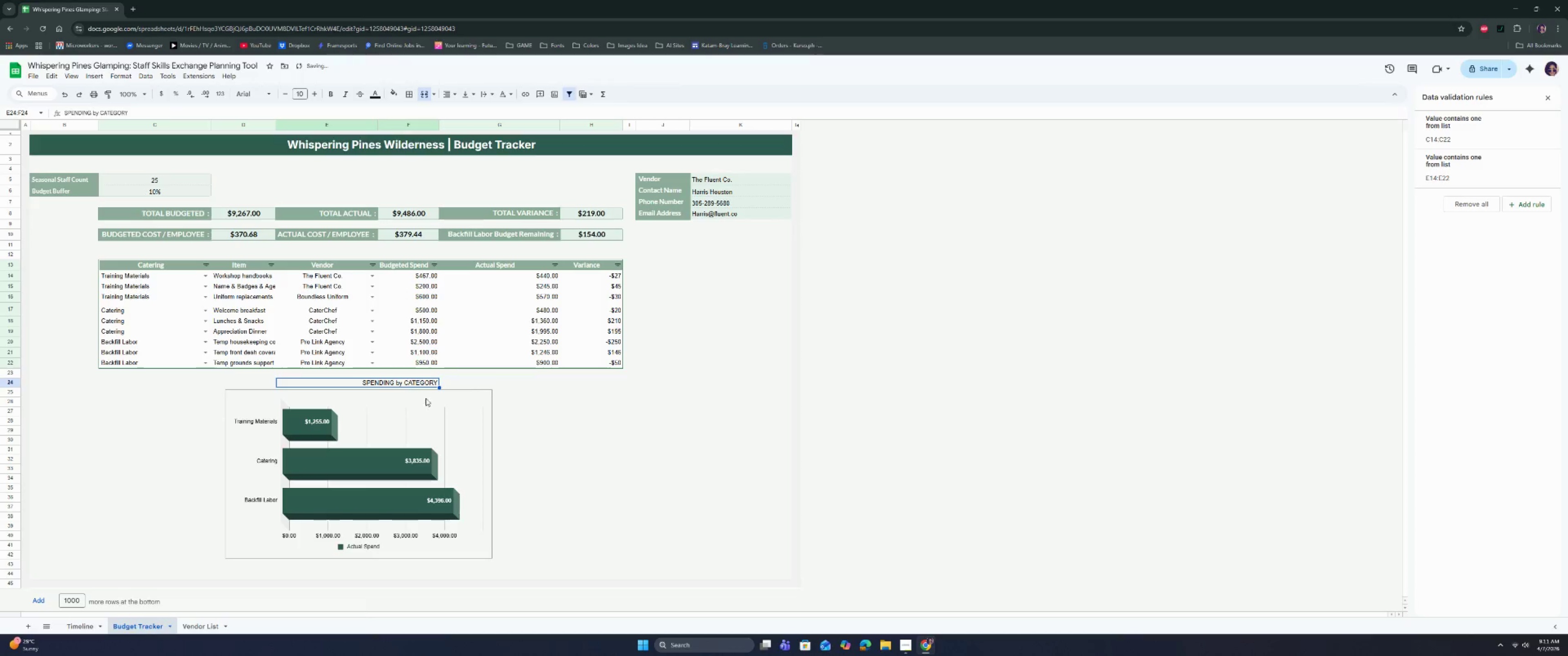 
left_click([437, 407])
 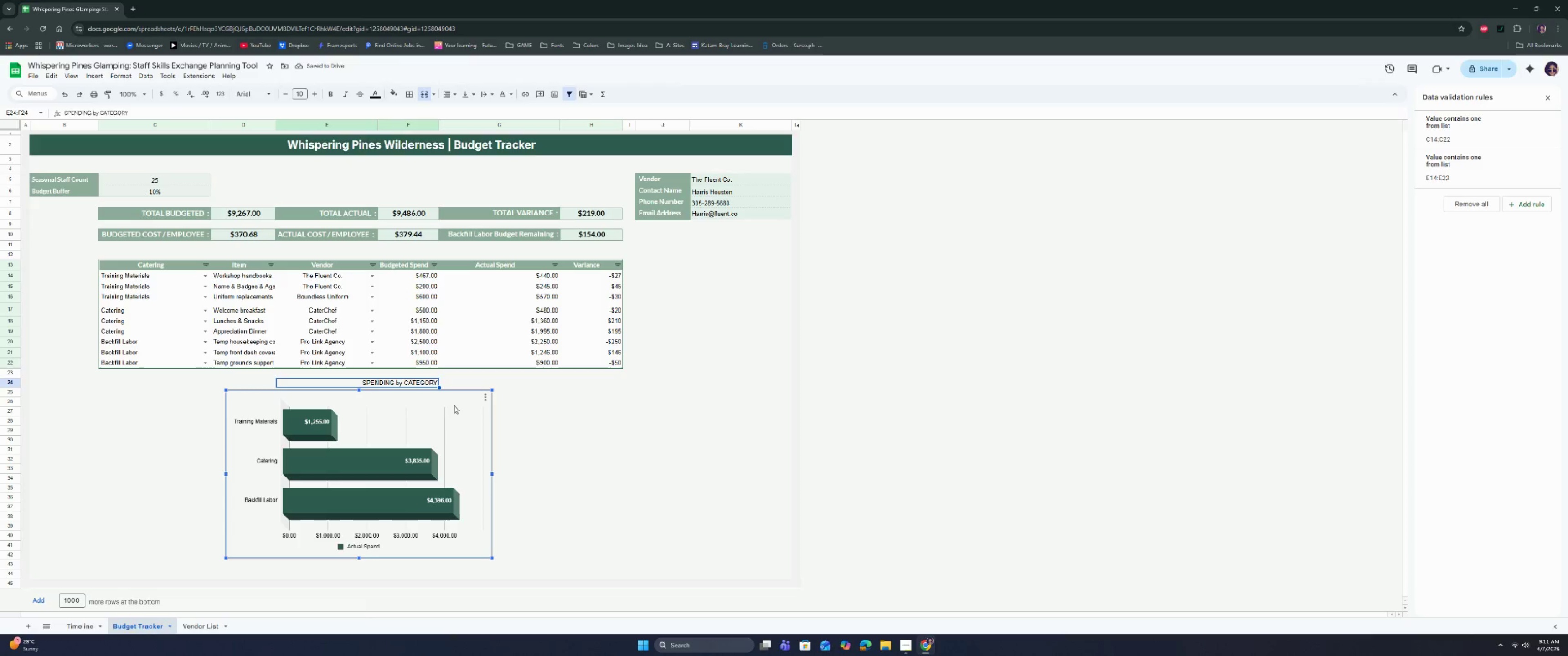 
left_click_drag(start_coordinate=[456, 405], to_coordinate=[507, 404])
 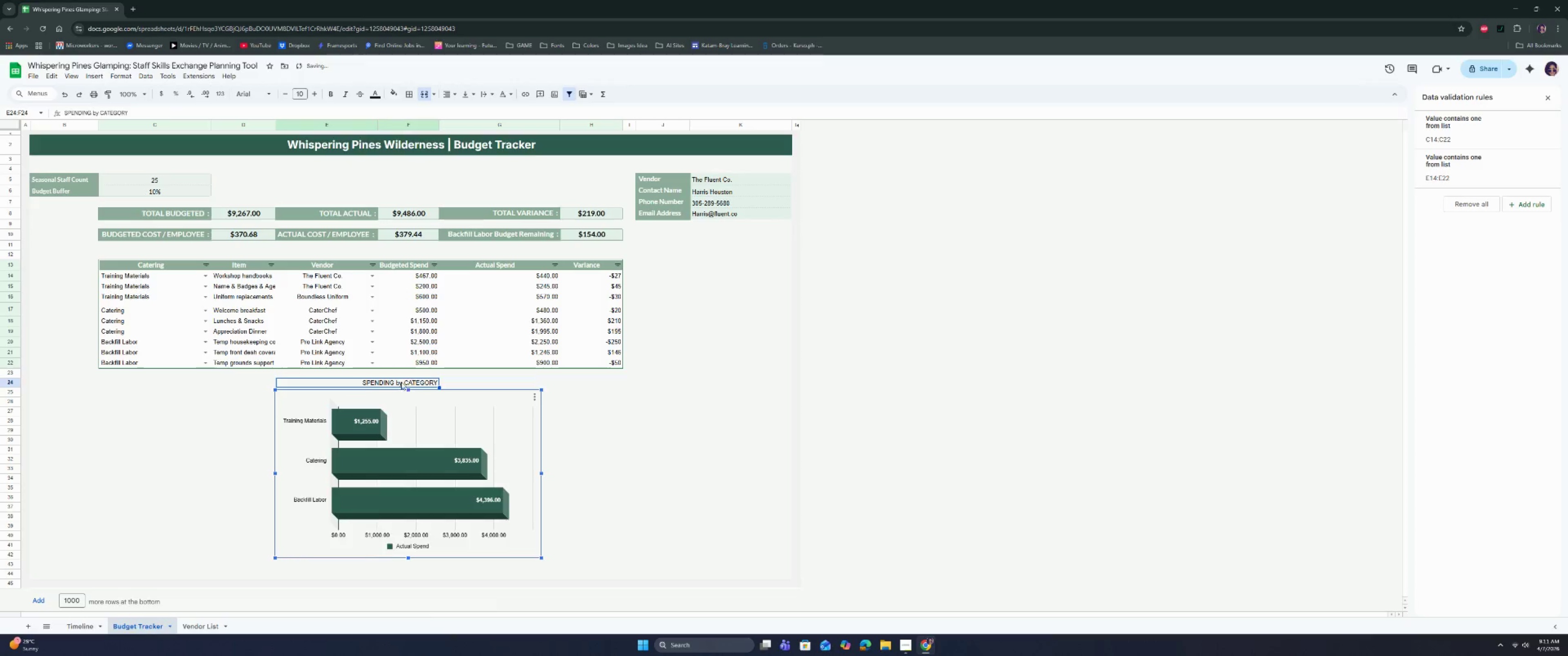 
left_click([401, 382])
 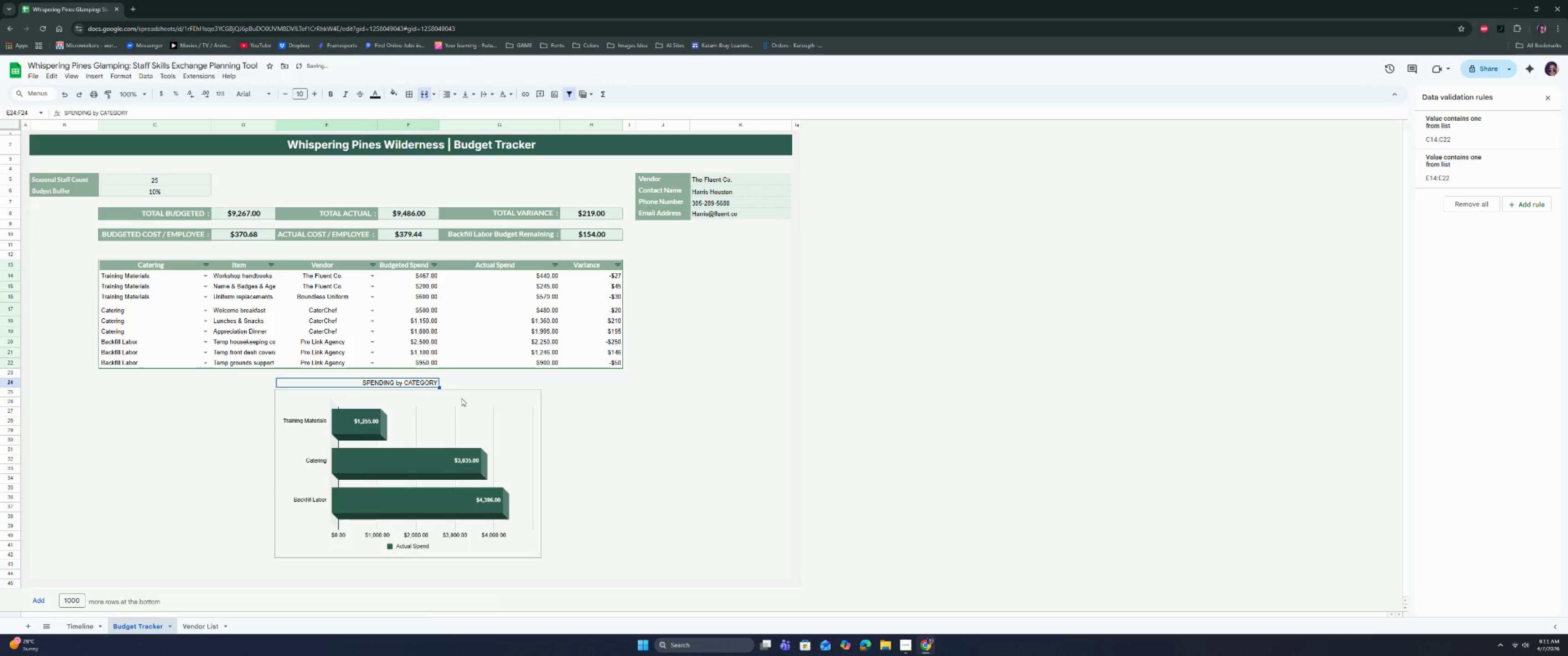 
left_click([409, 379])
 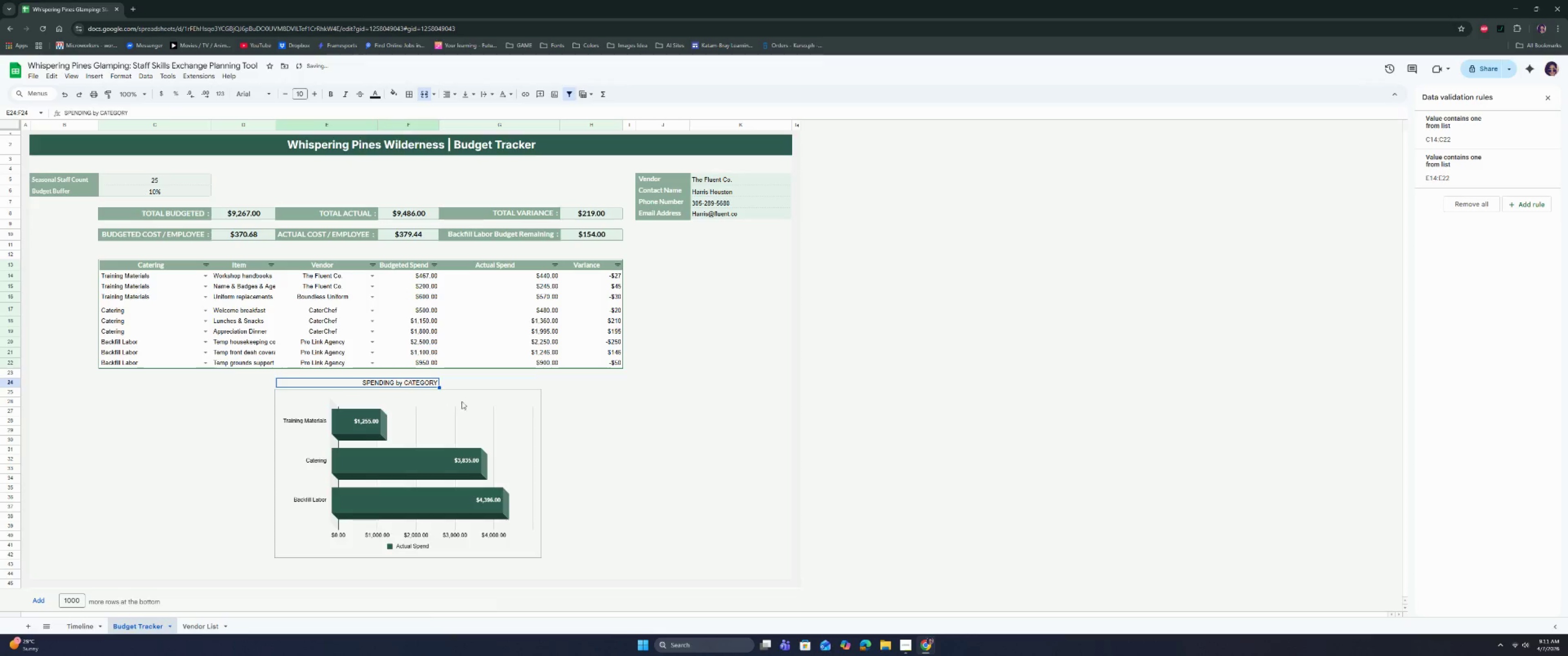 
left_click_drag(start_coordinate=[462, 401], to_coordinate=[382, 402])
 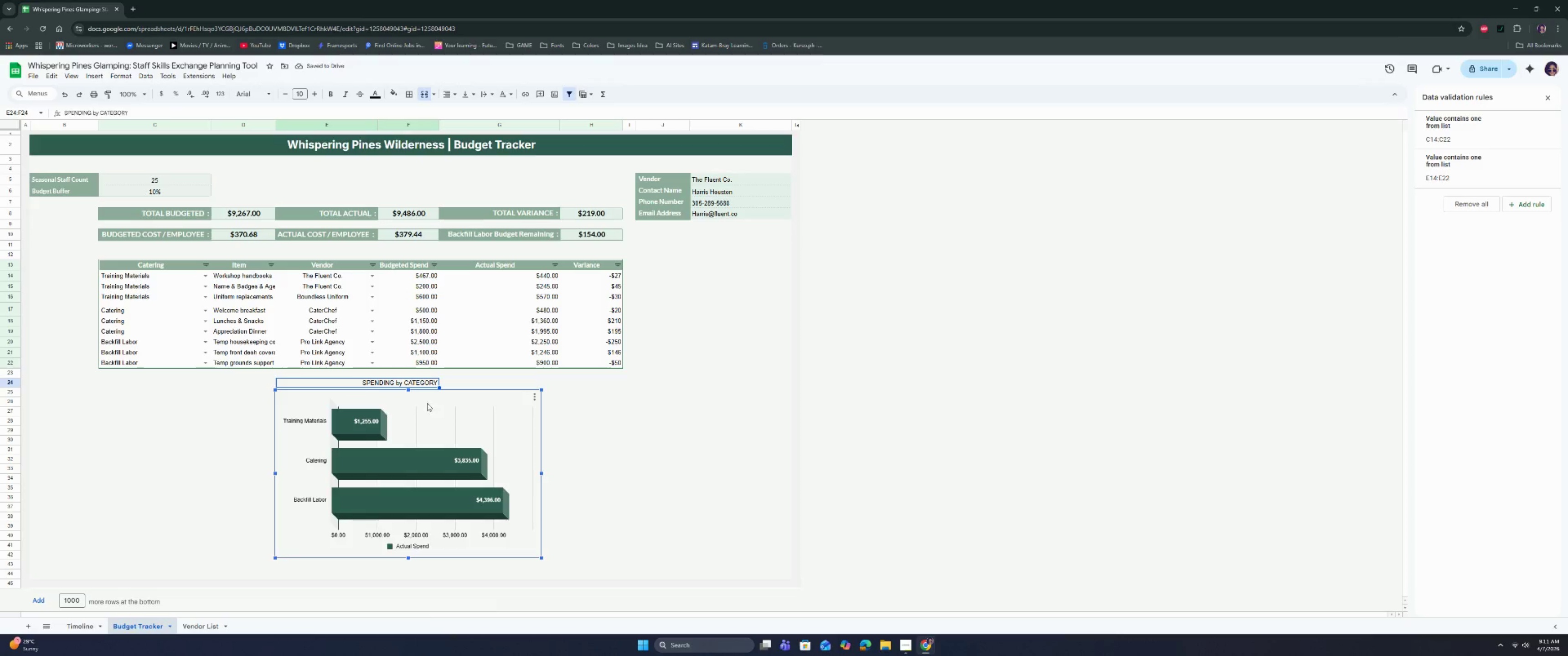 
left_click_drag(start_coordinate=[438, 402], to_coordinate=[390, 402])
 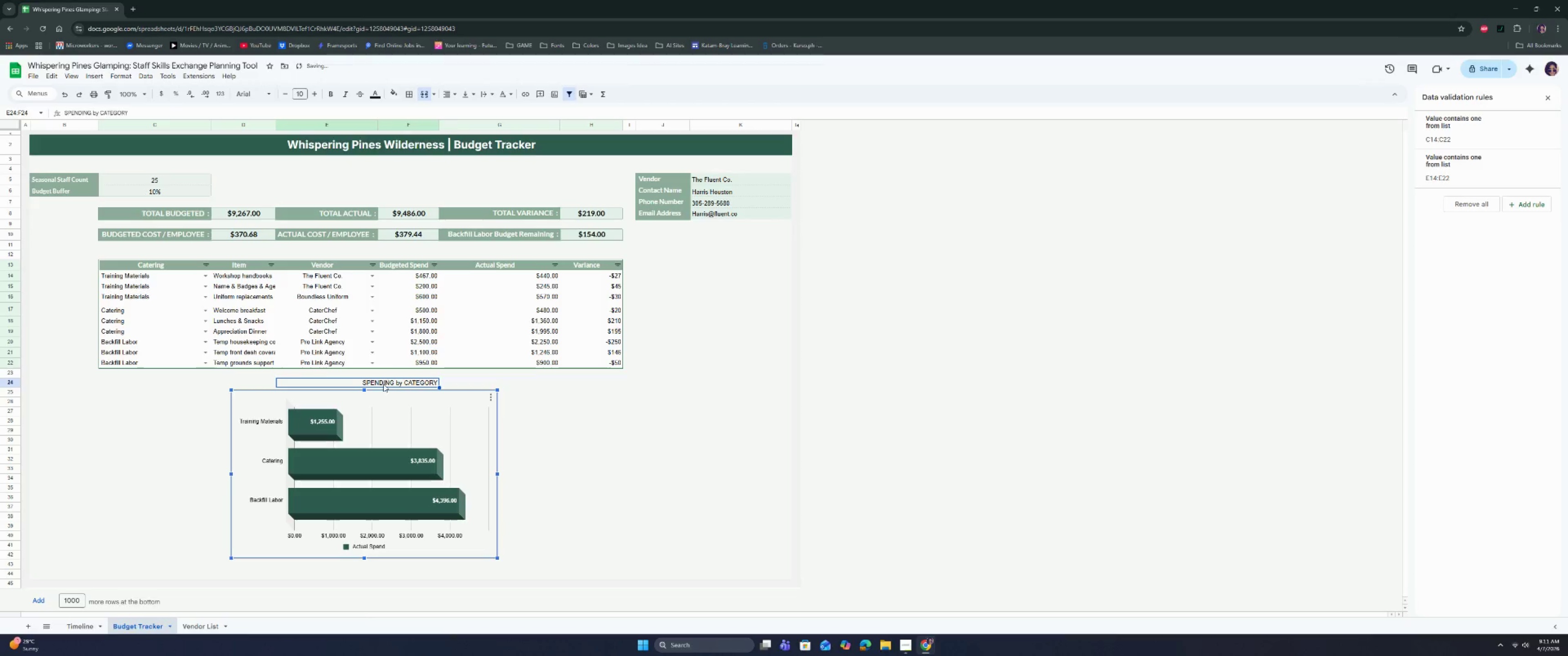 
left_click([383, 384])
 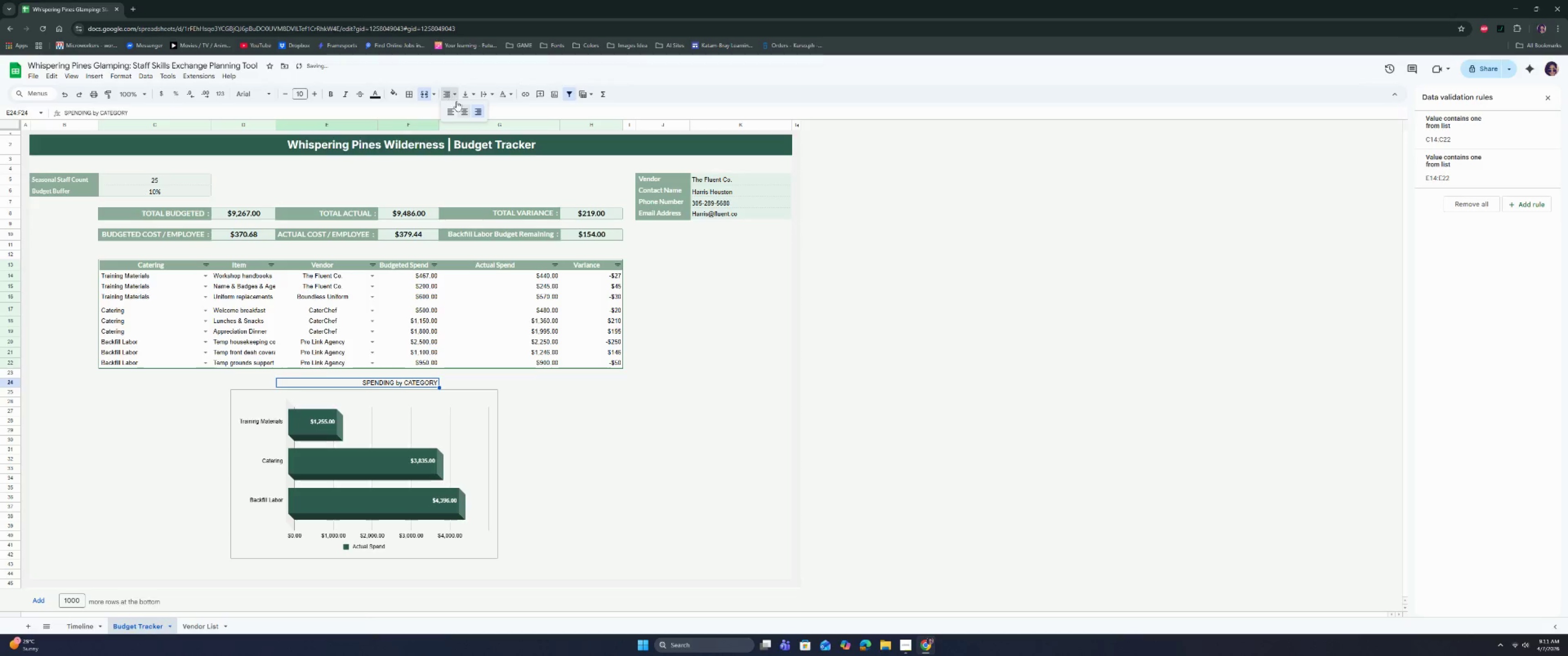 
double_click([465, 112])
 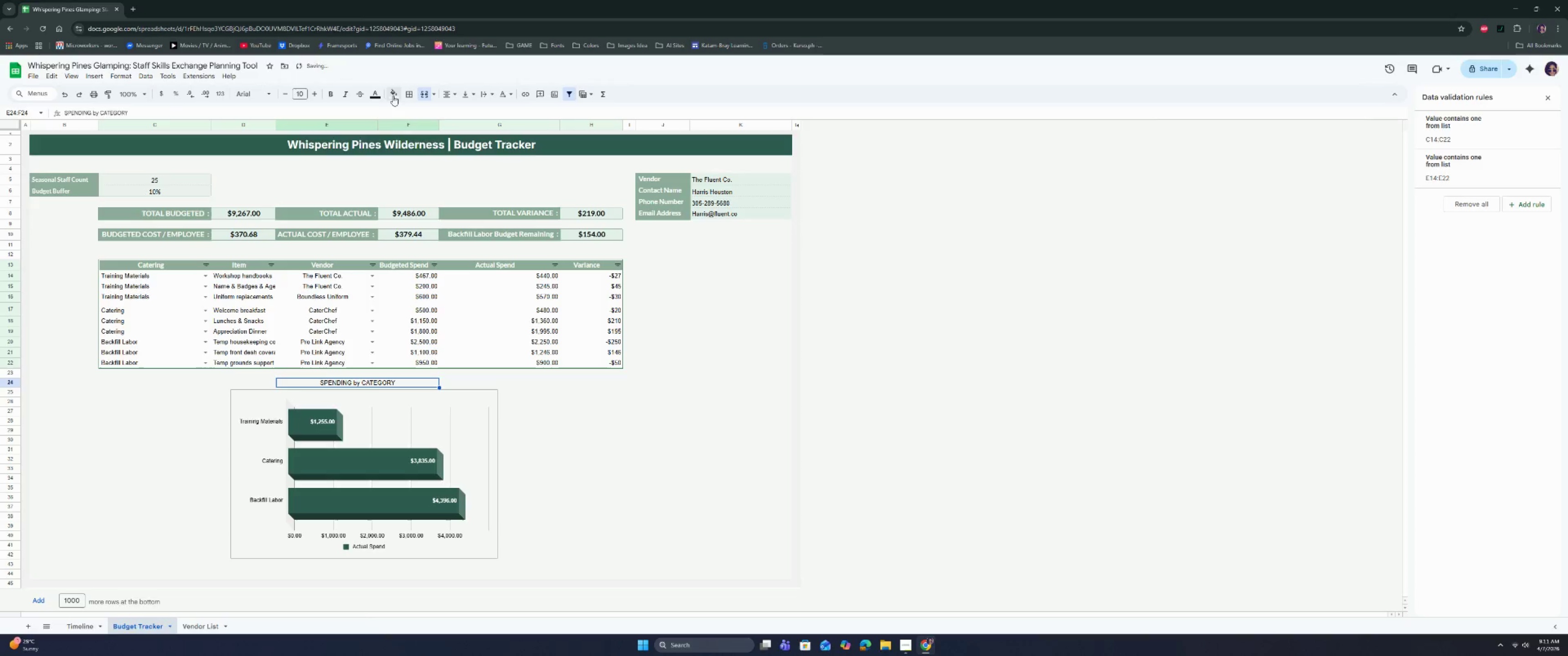 
left_click([392, 95])
 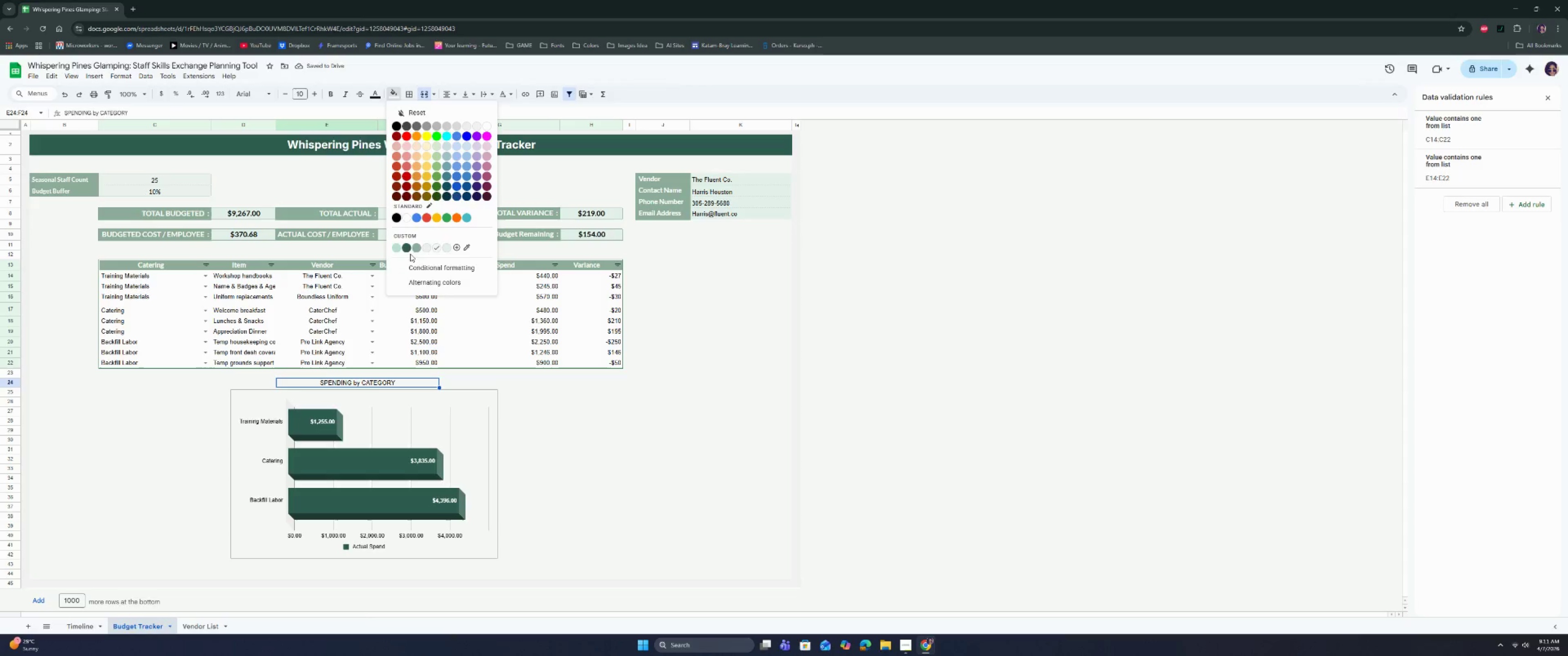 
left_click([407, 249])
 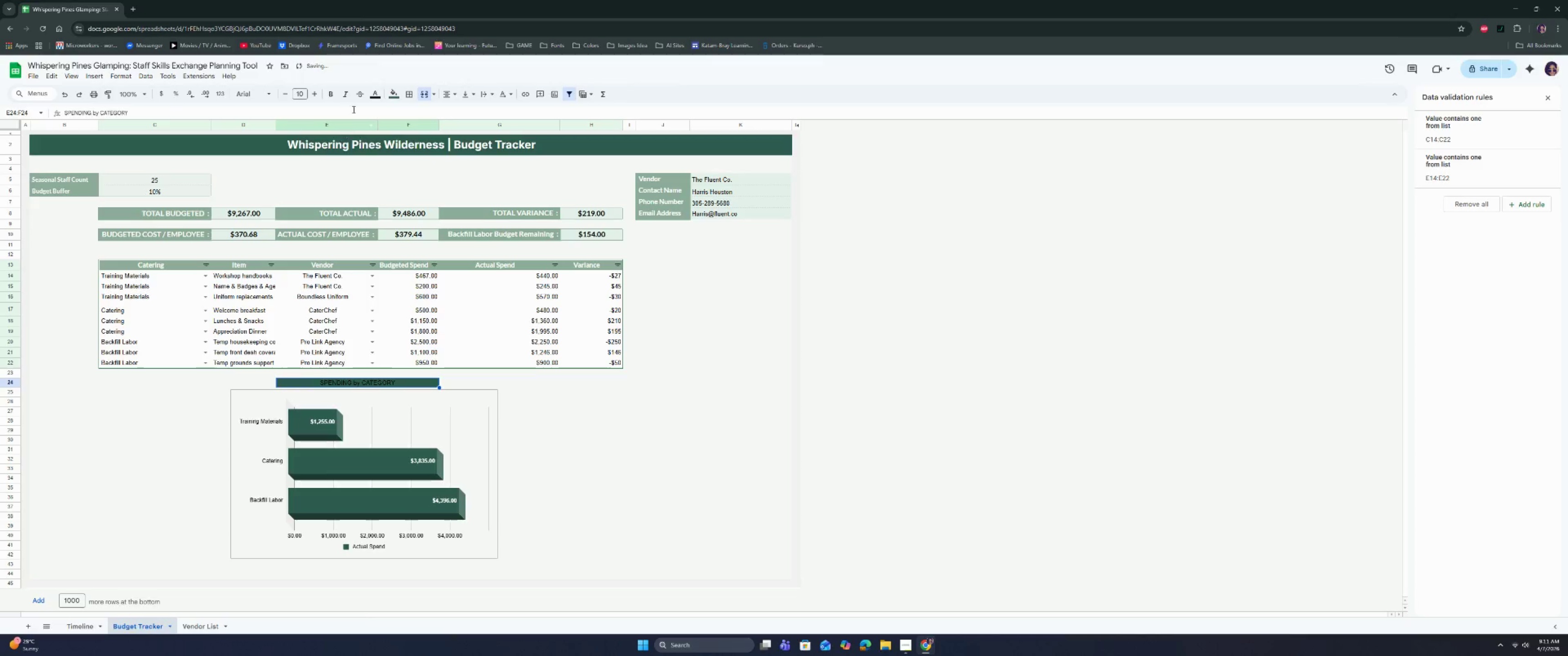 
left_click([371, 98])
 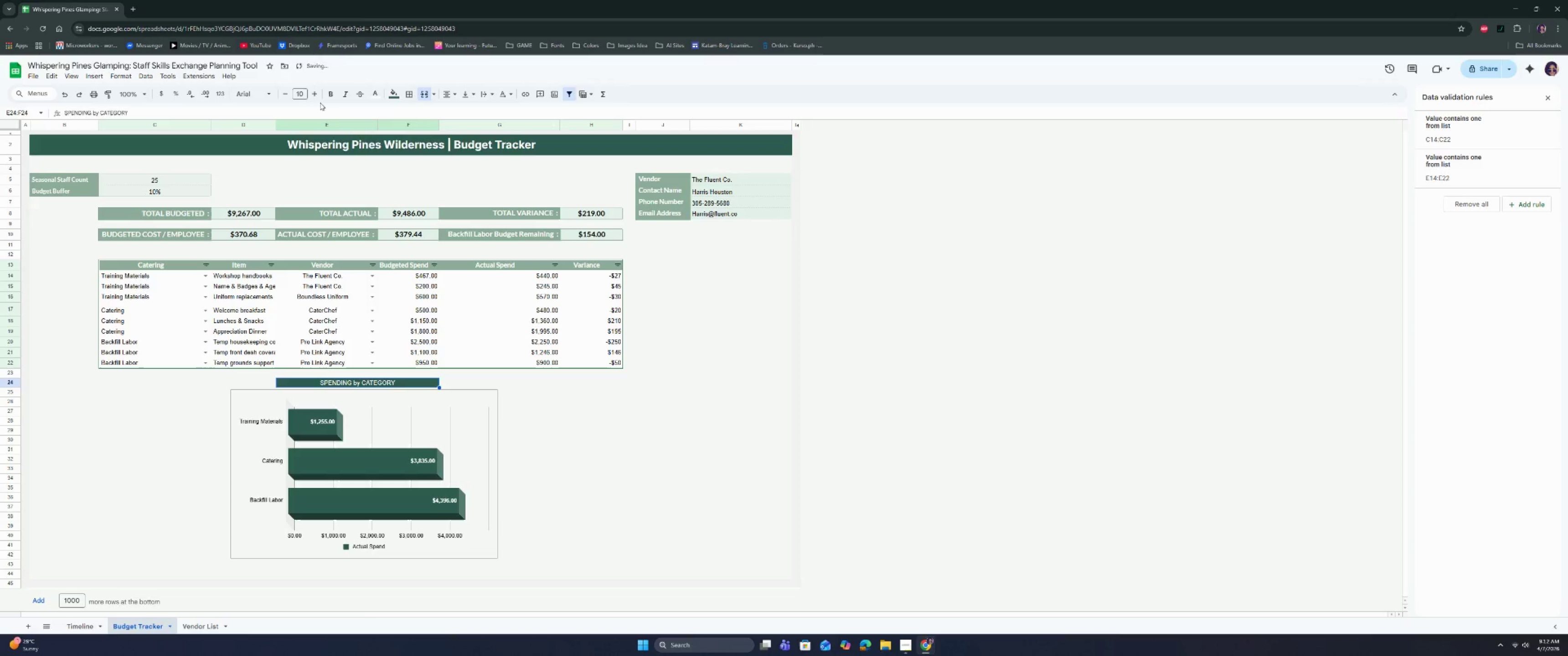 
left_click([266, 95])
 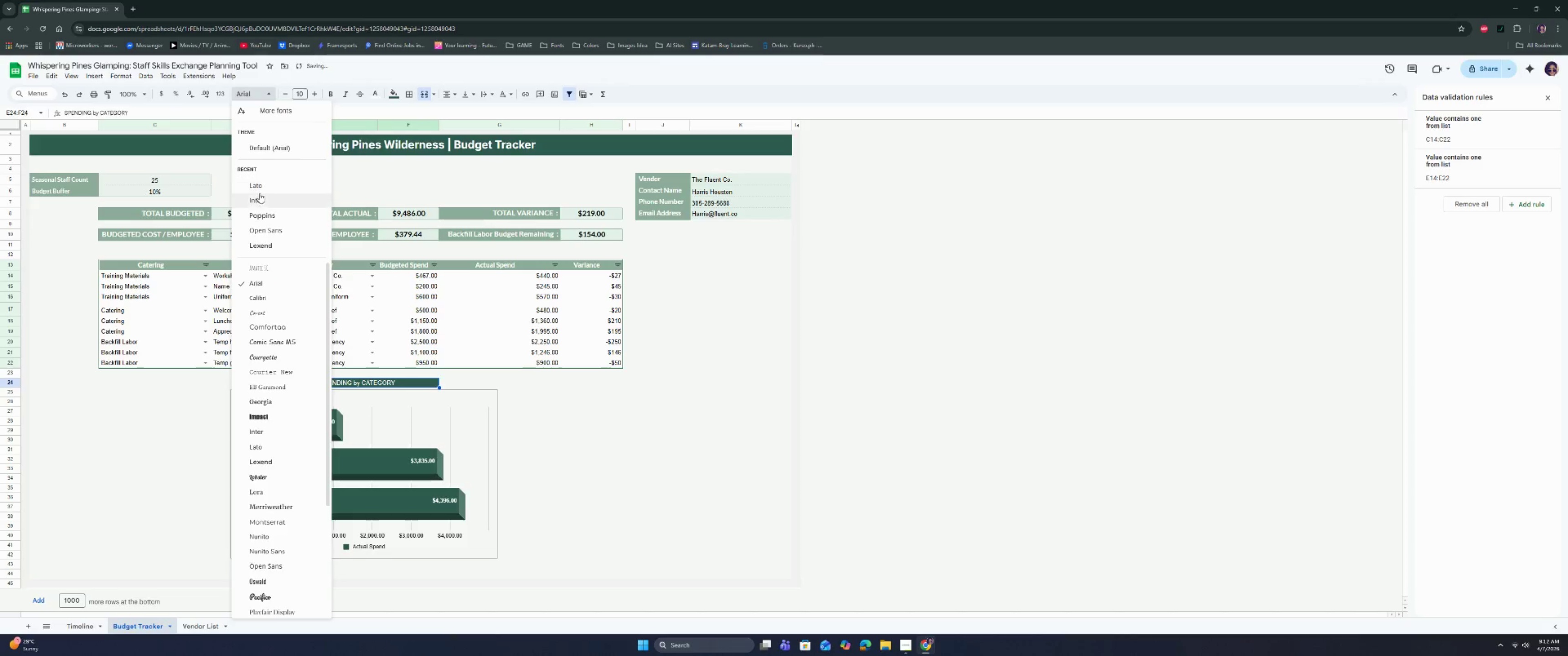 
left_click([258, 188])
 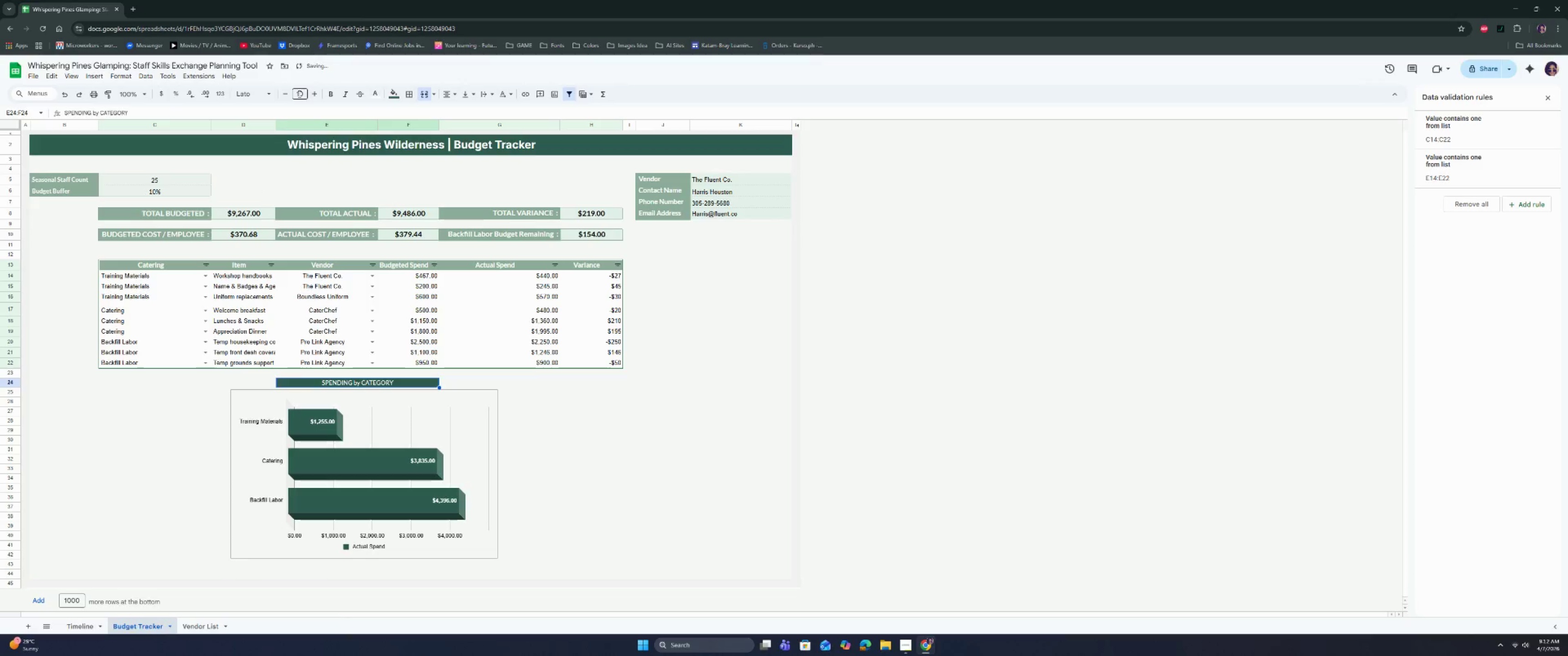 
left_click([315, 95])
 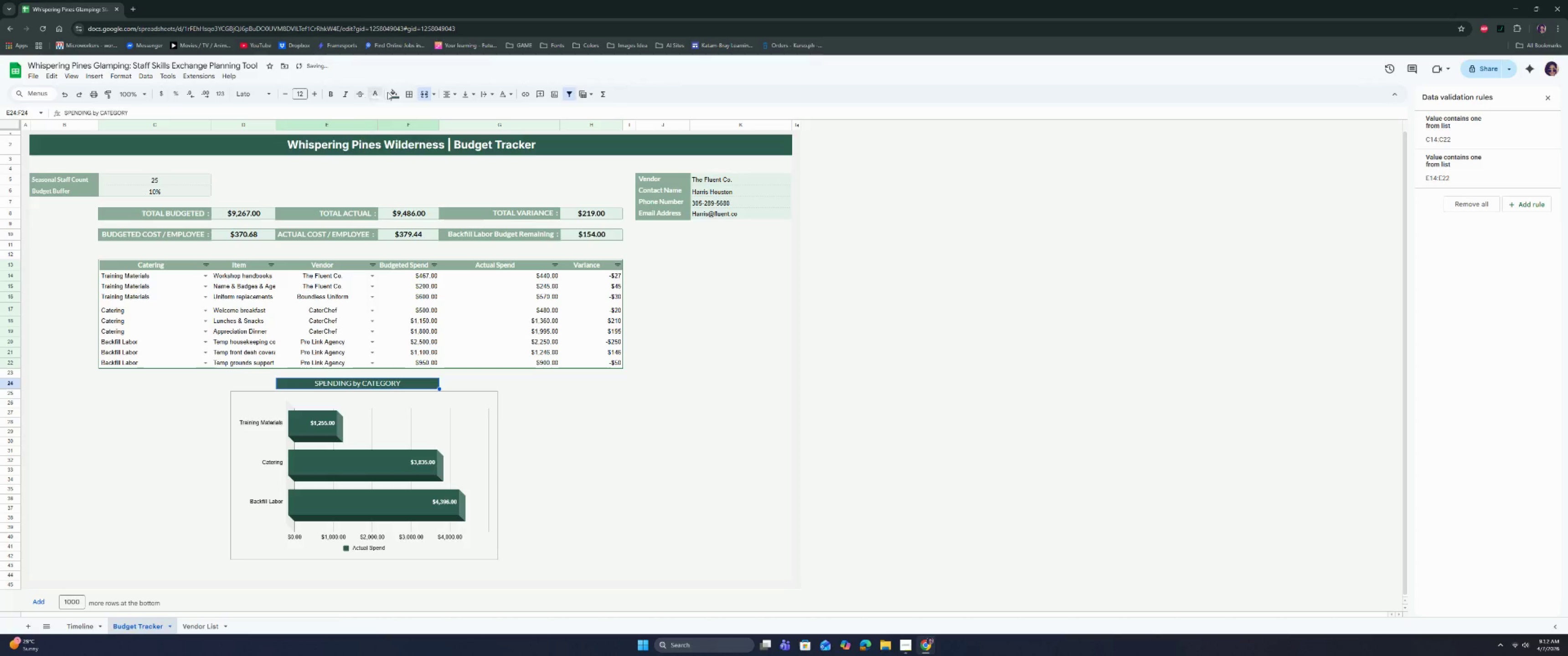 
left_click([327, 97])
 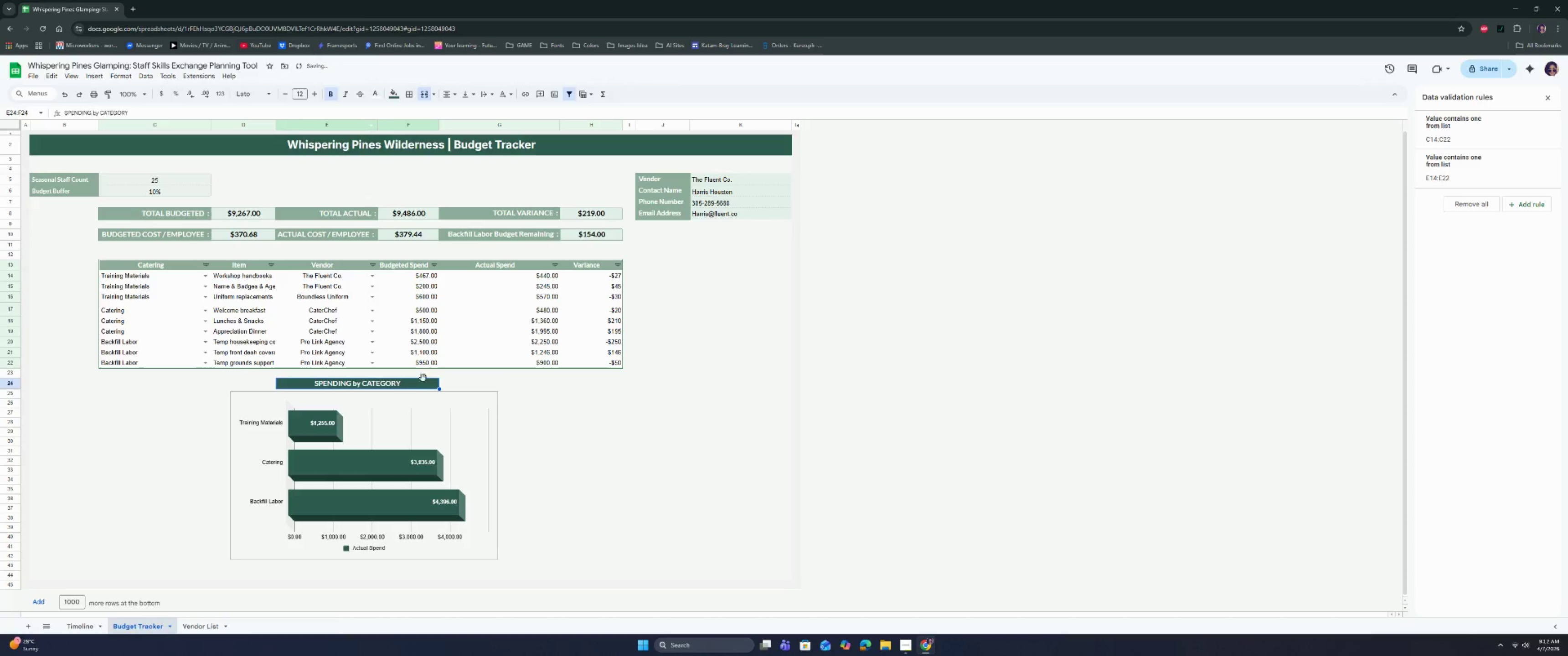 
left_click([455, 406])
 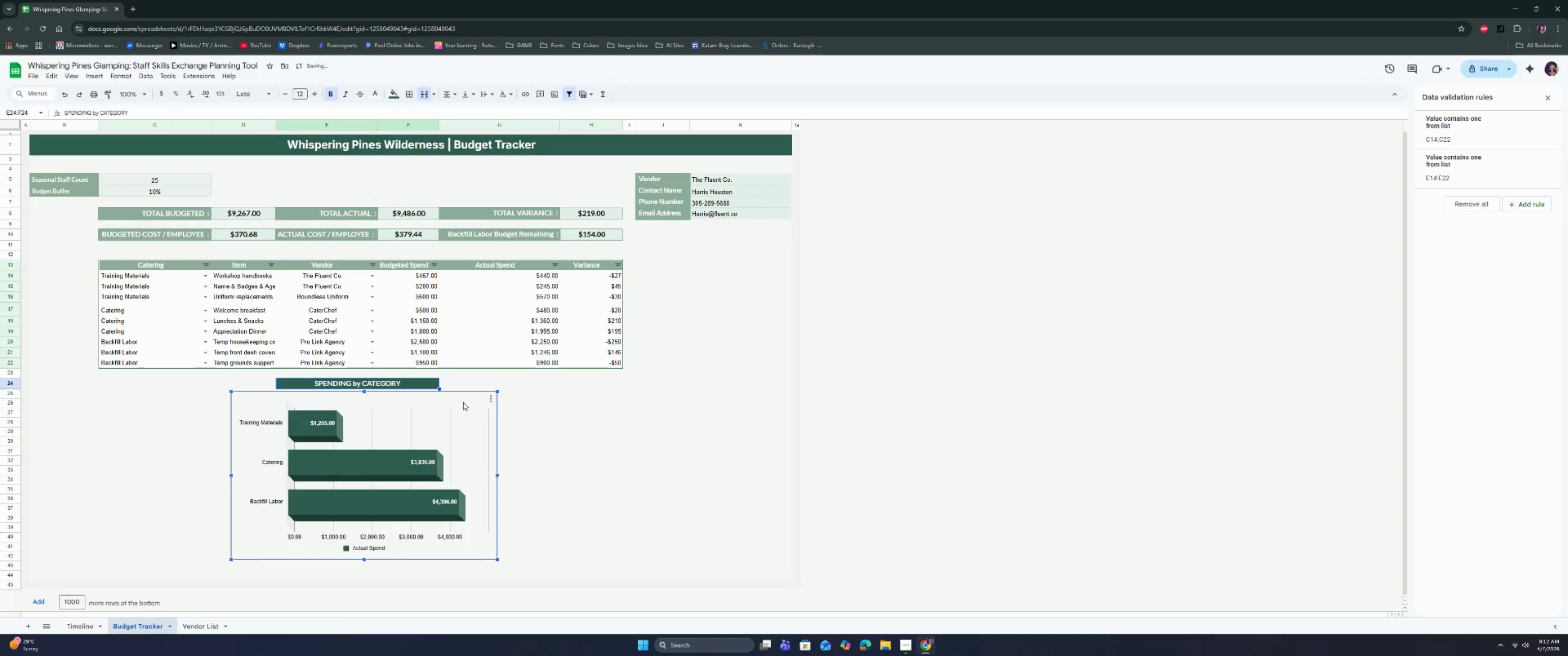 
left_click_drag(start_coordinate=[463, 402], to_coordinate=[454, 402])
 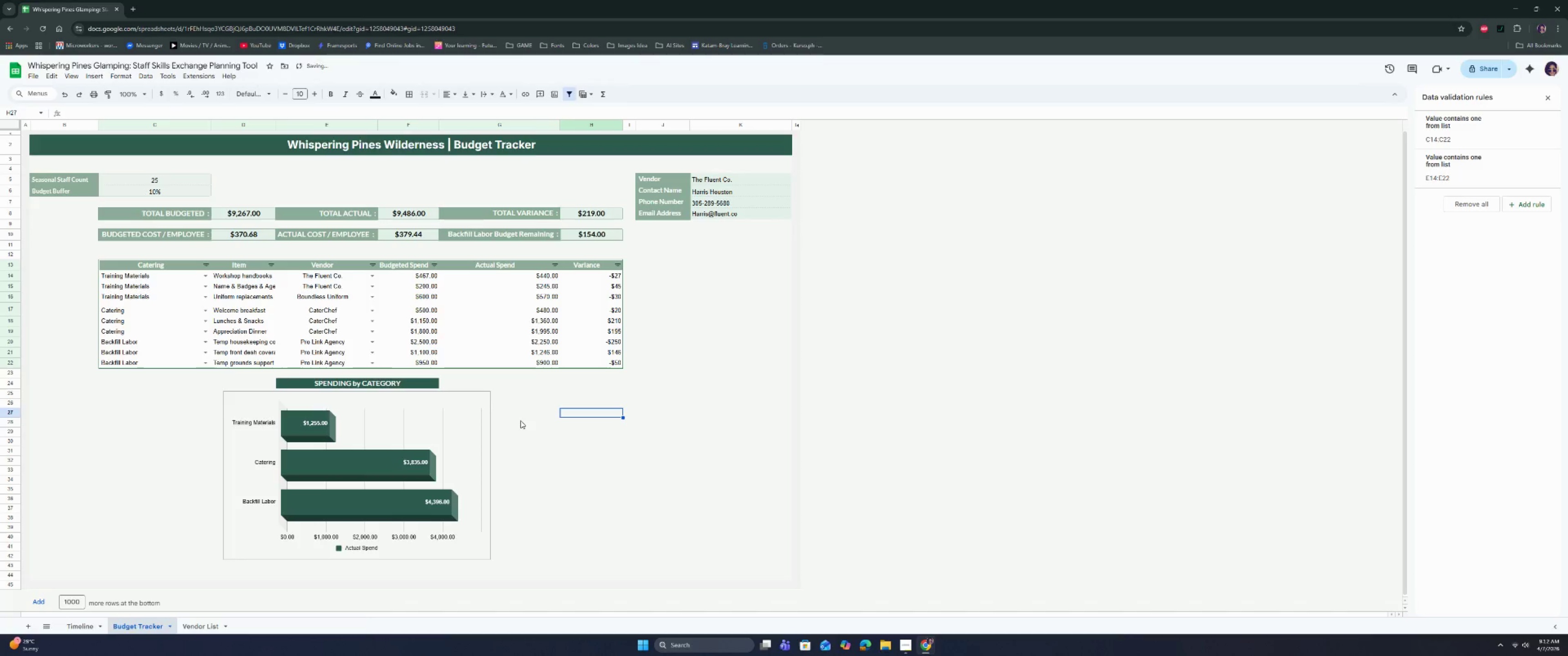 
left_click([432, 416])
 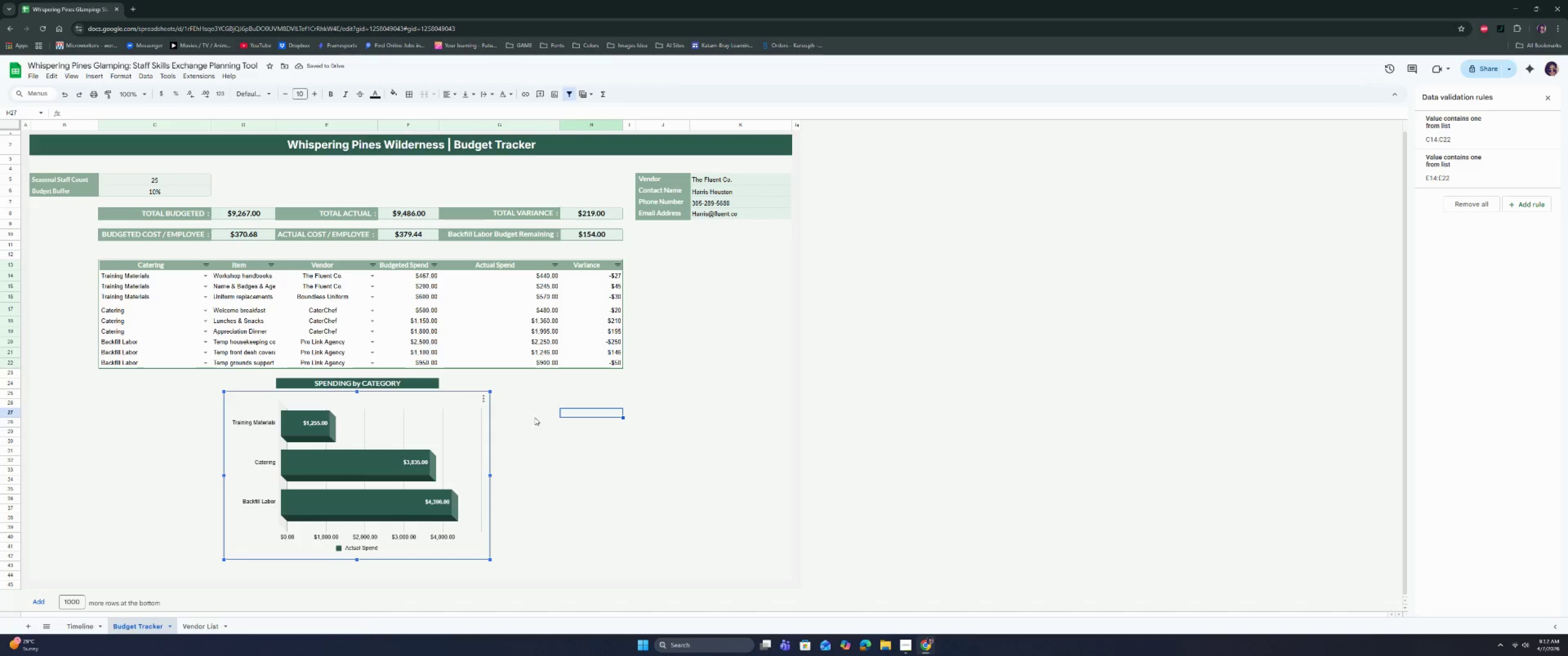 
left_click([483, 403])
 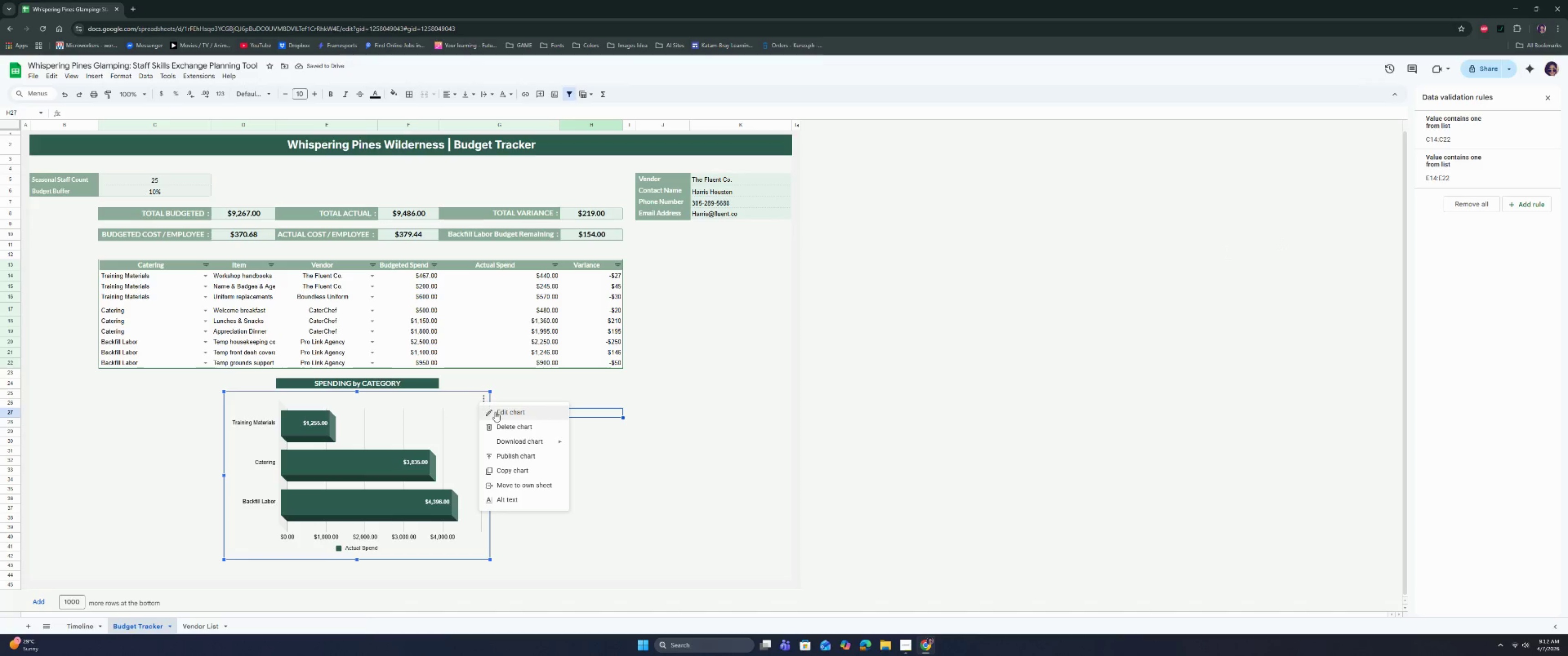 
left_click([495, 412])
 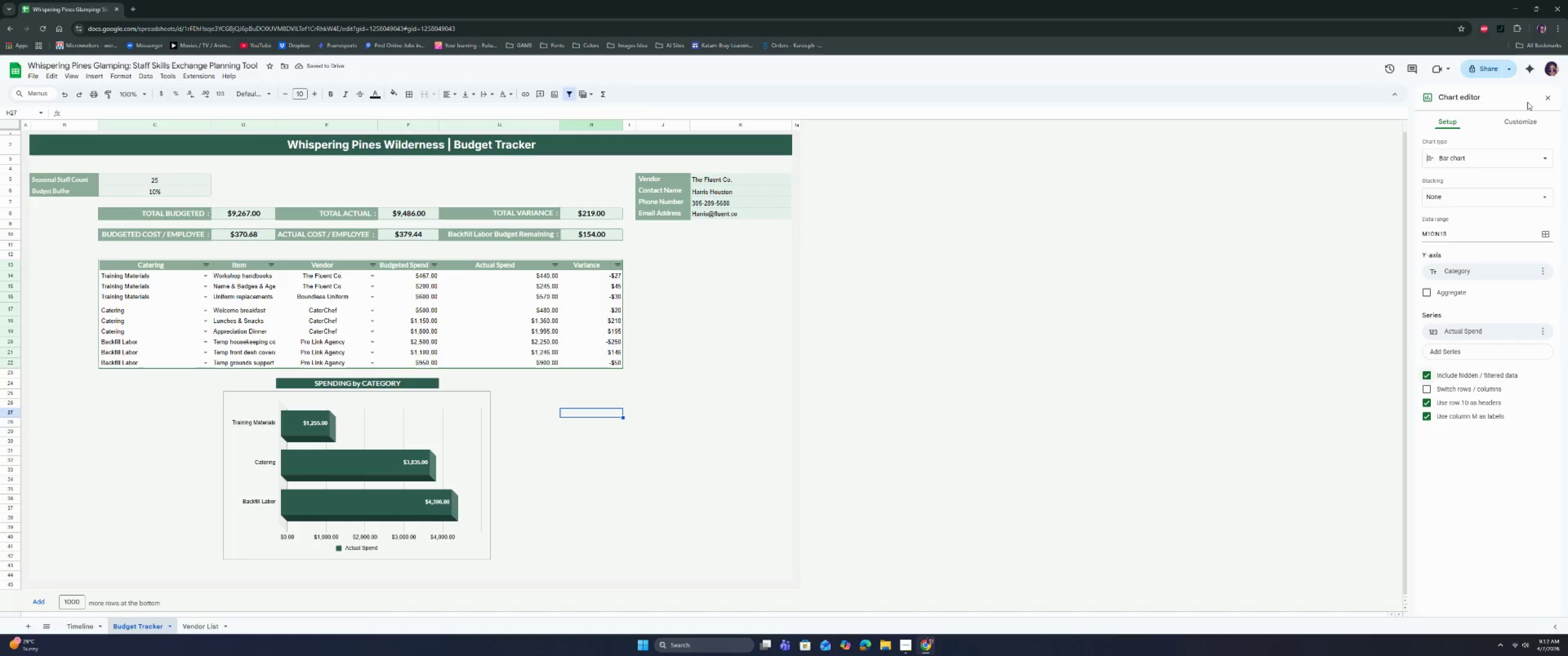 
left_click([1526, 120])
 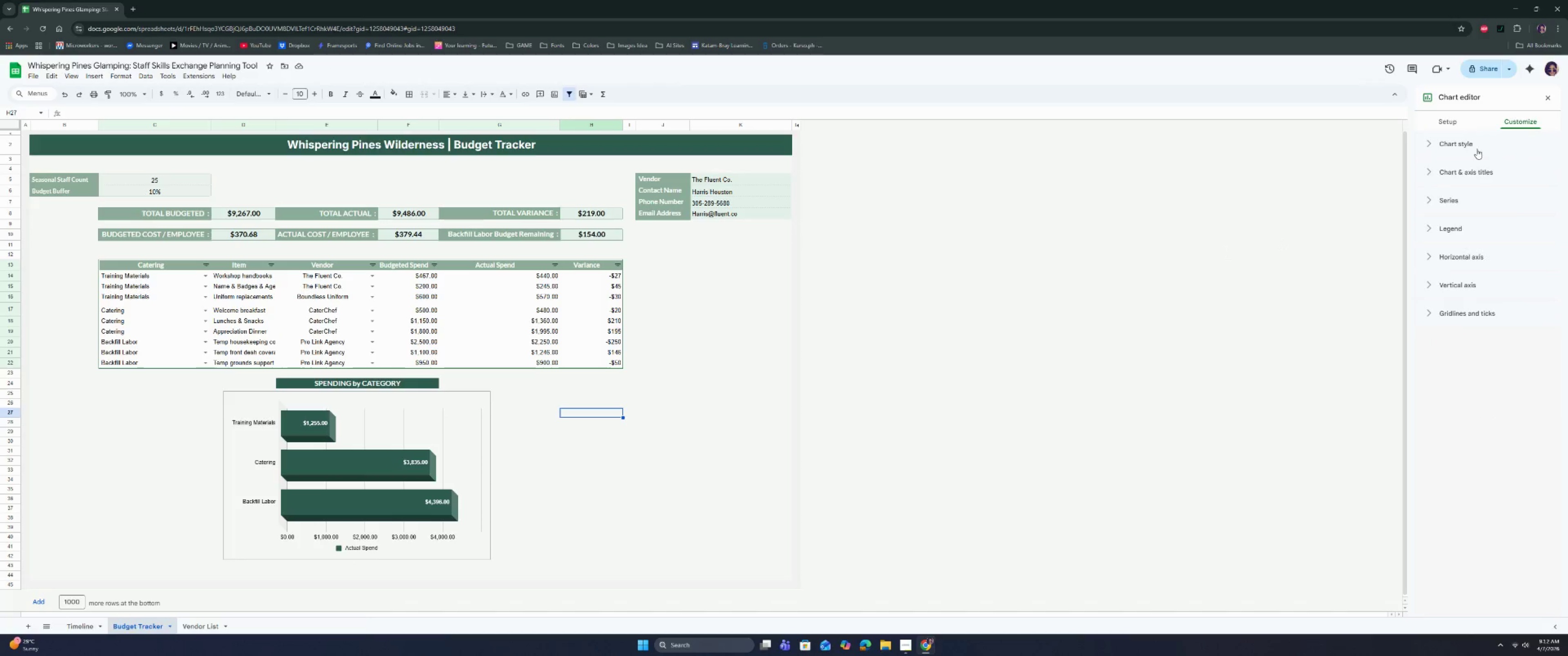 
left_click([1476, 147])
 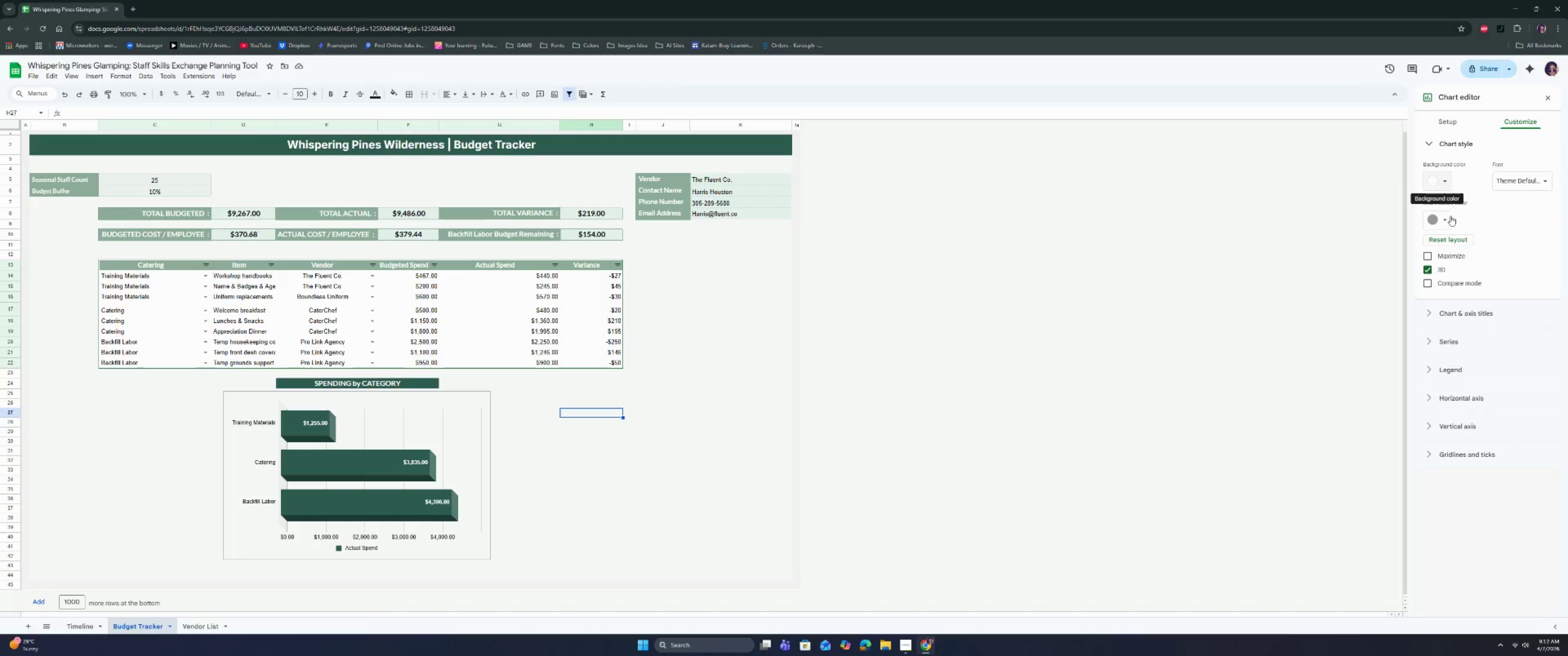 
left_click([1448, 218])
 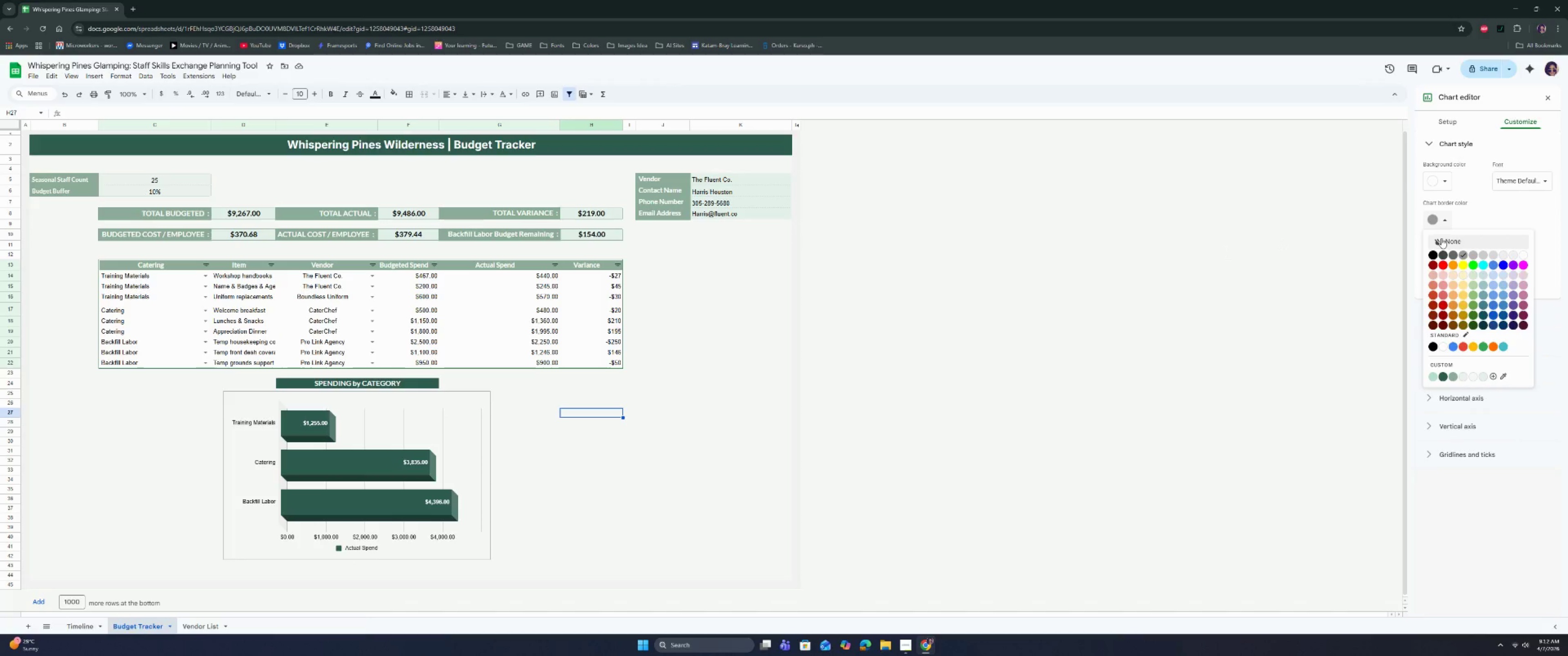 
left_click([1441, 238])
 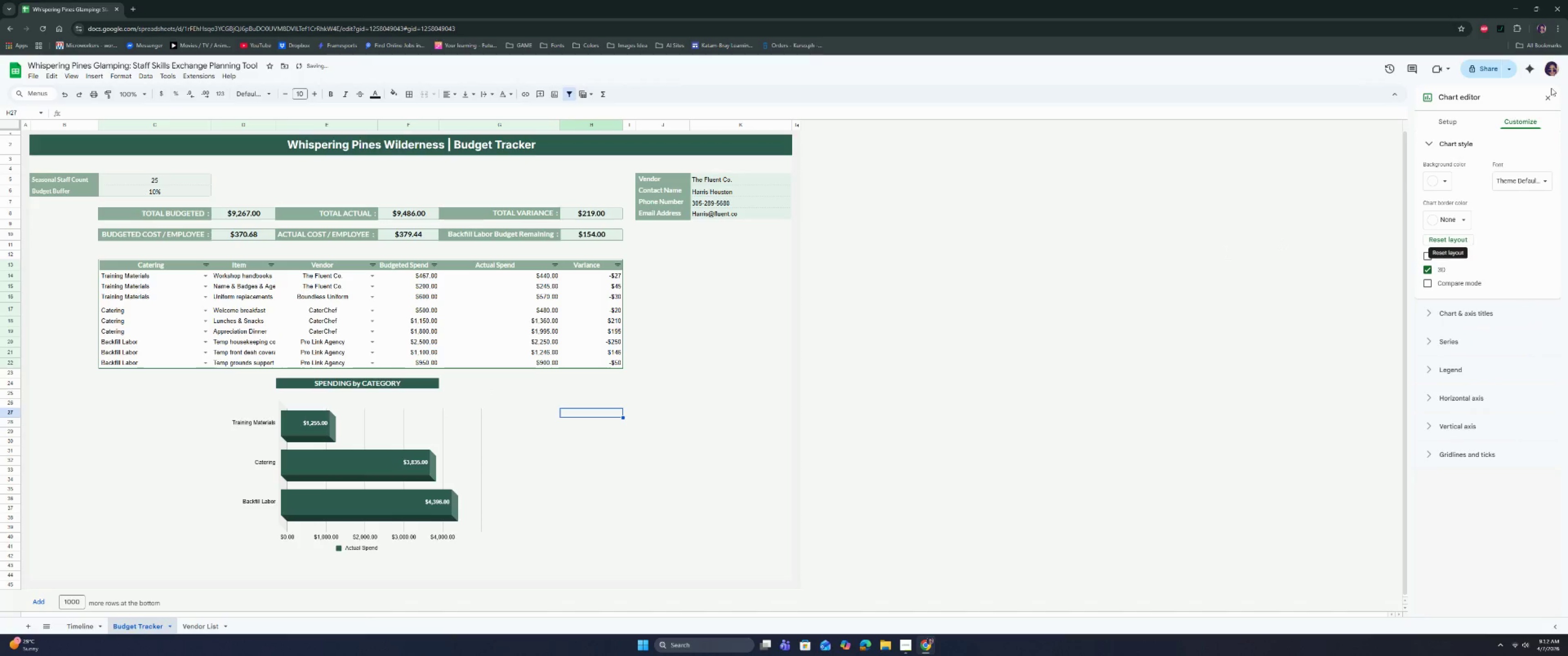 
left_click([1547, 98])
 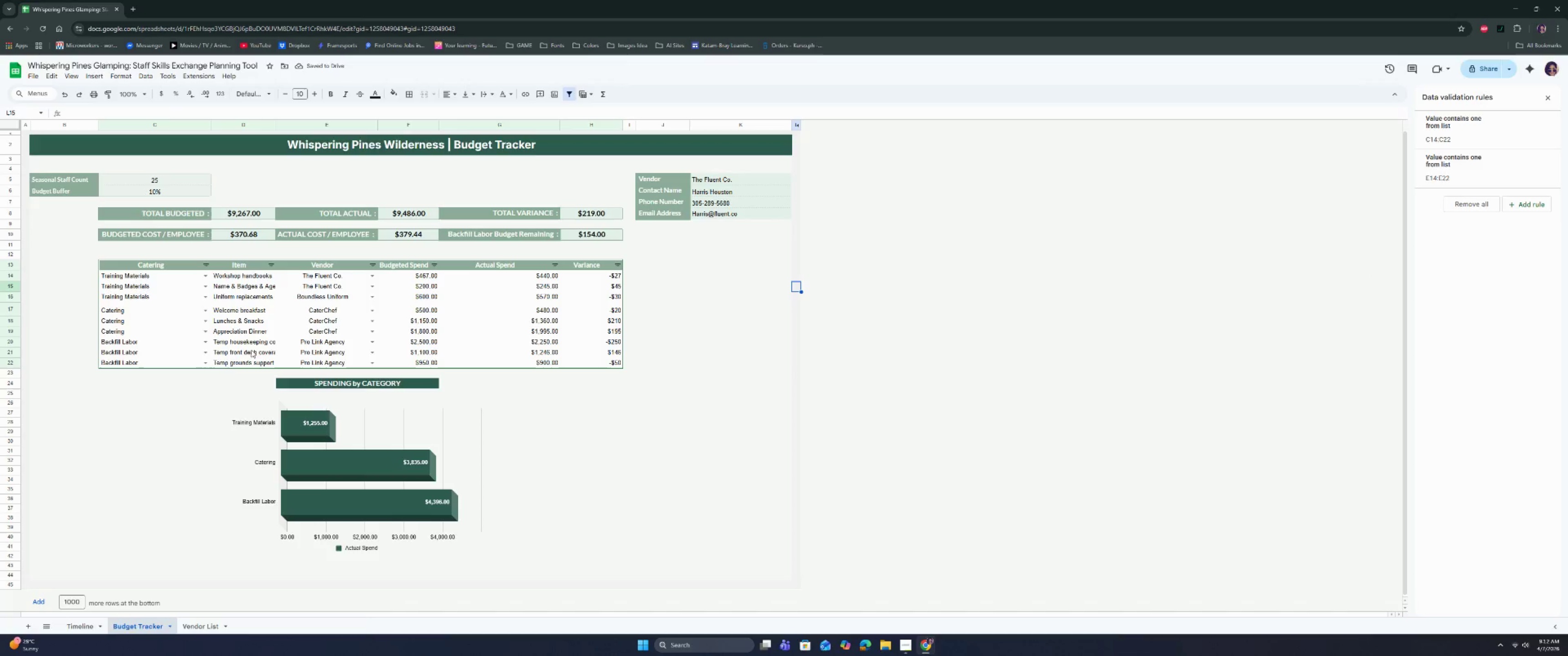 
left_click_drag(start_coordinate=[126, 275], to_coordinate=[570, 365])
 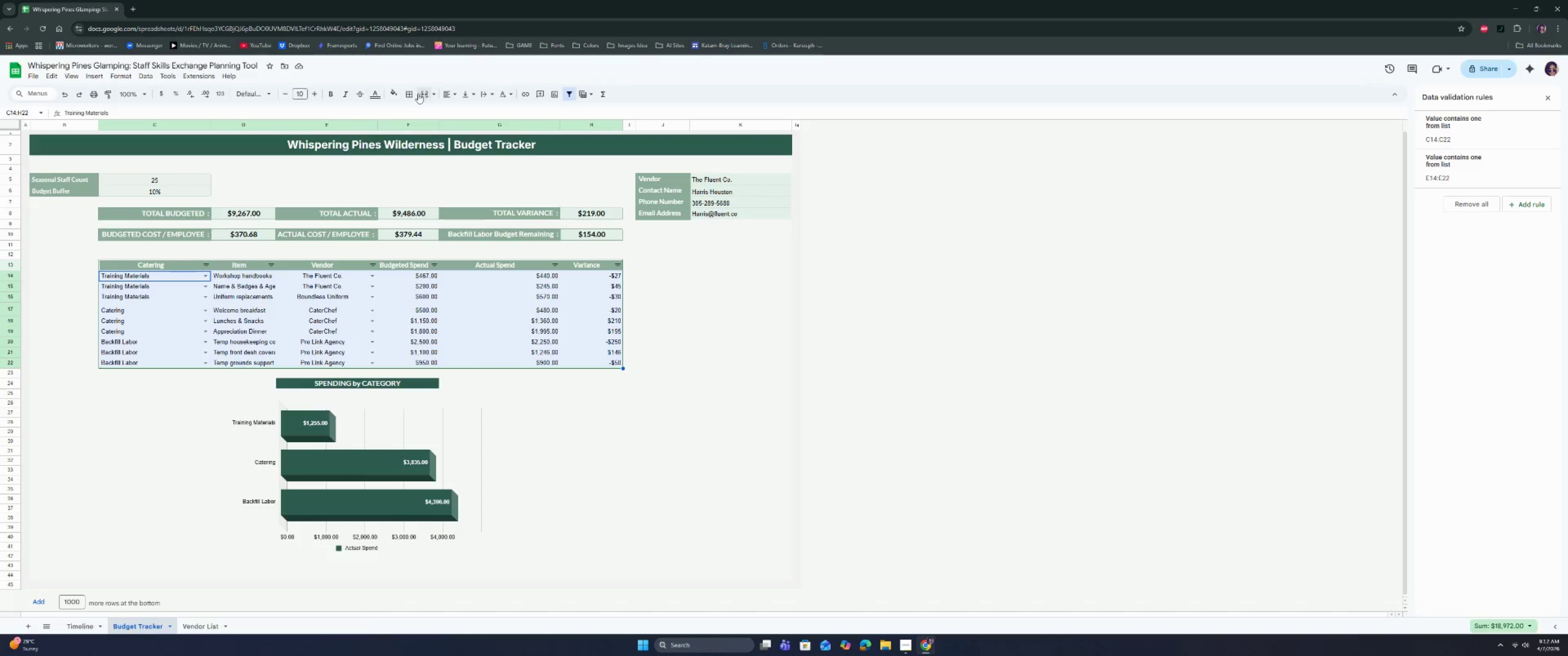 
left_click([413, 93])
 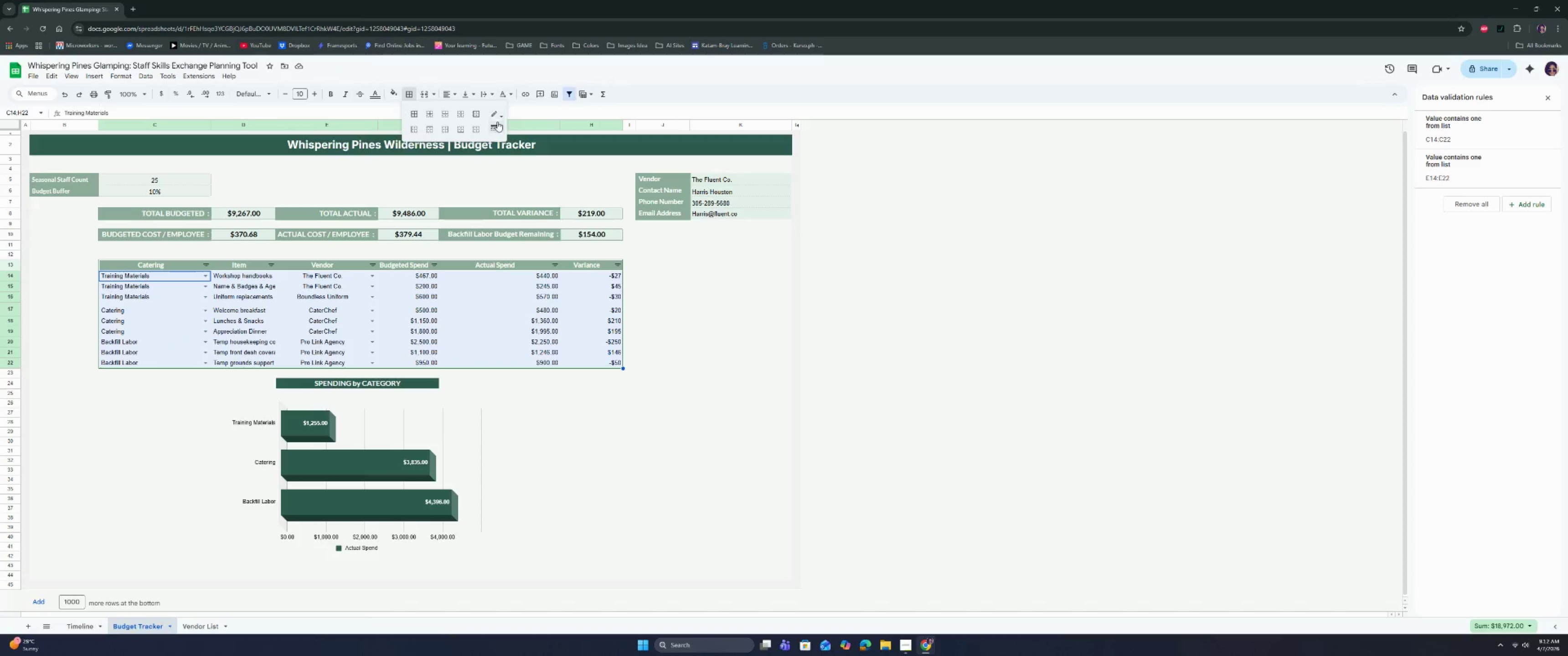 
left_click([496, 118])
 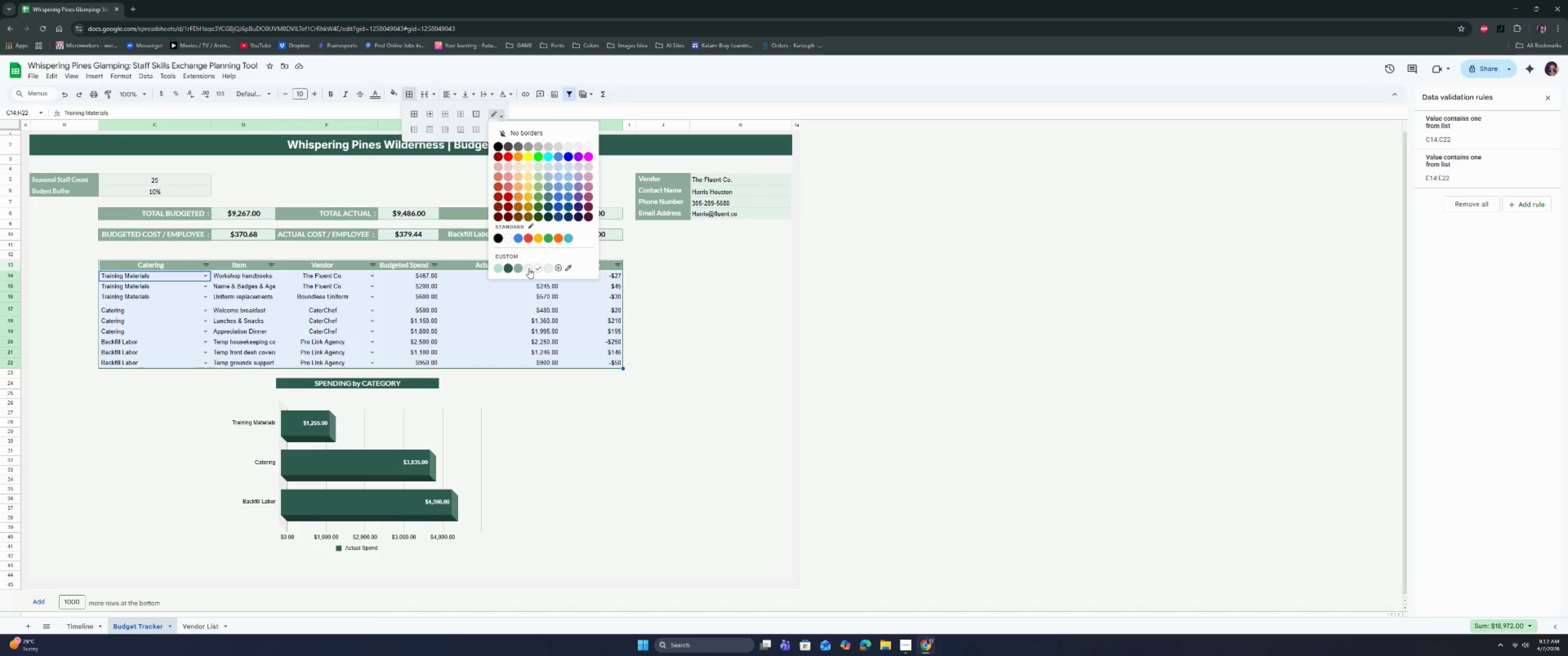 
left_click([529, 268])
 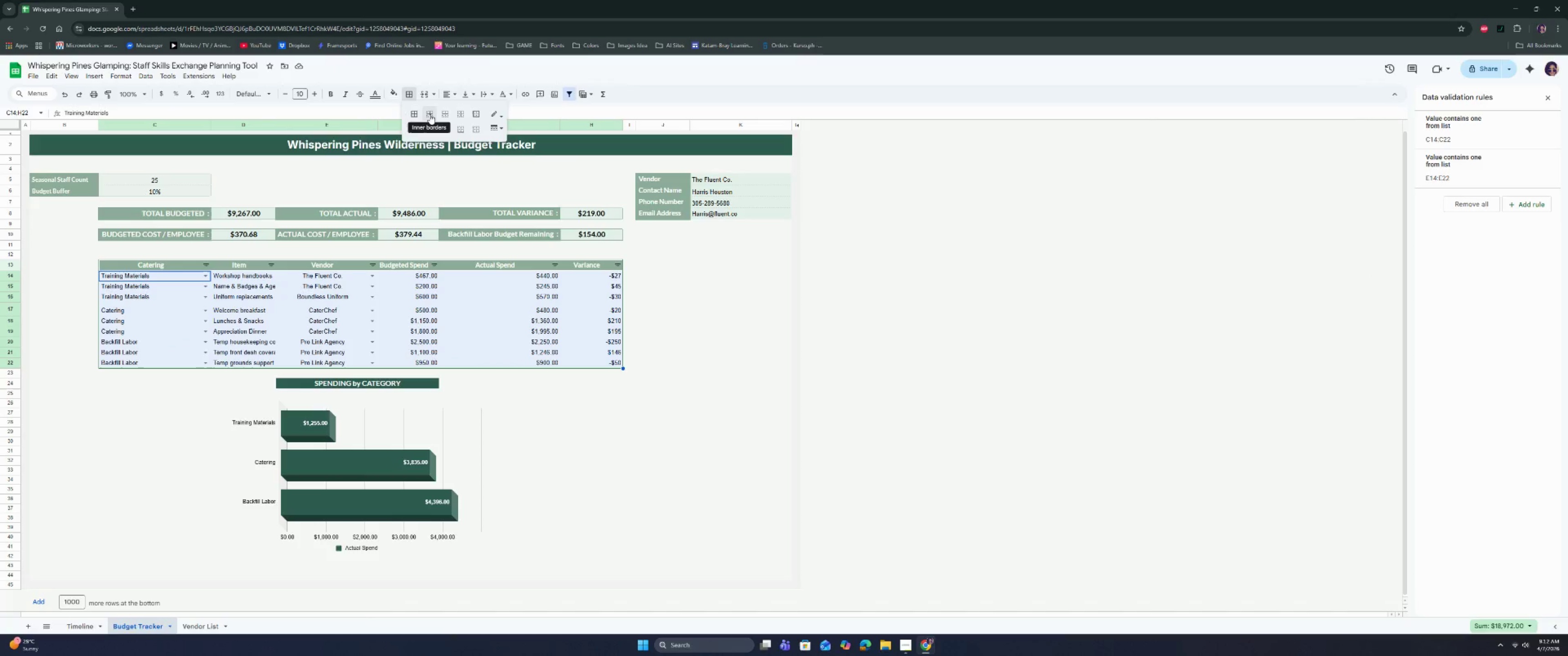 
left_click([430, 114])
 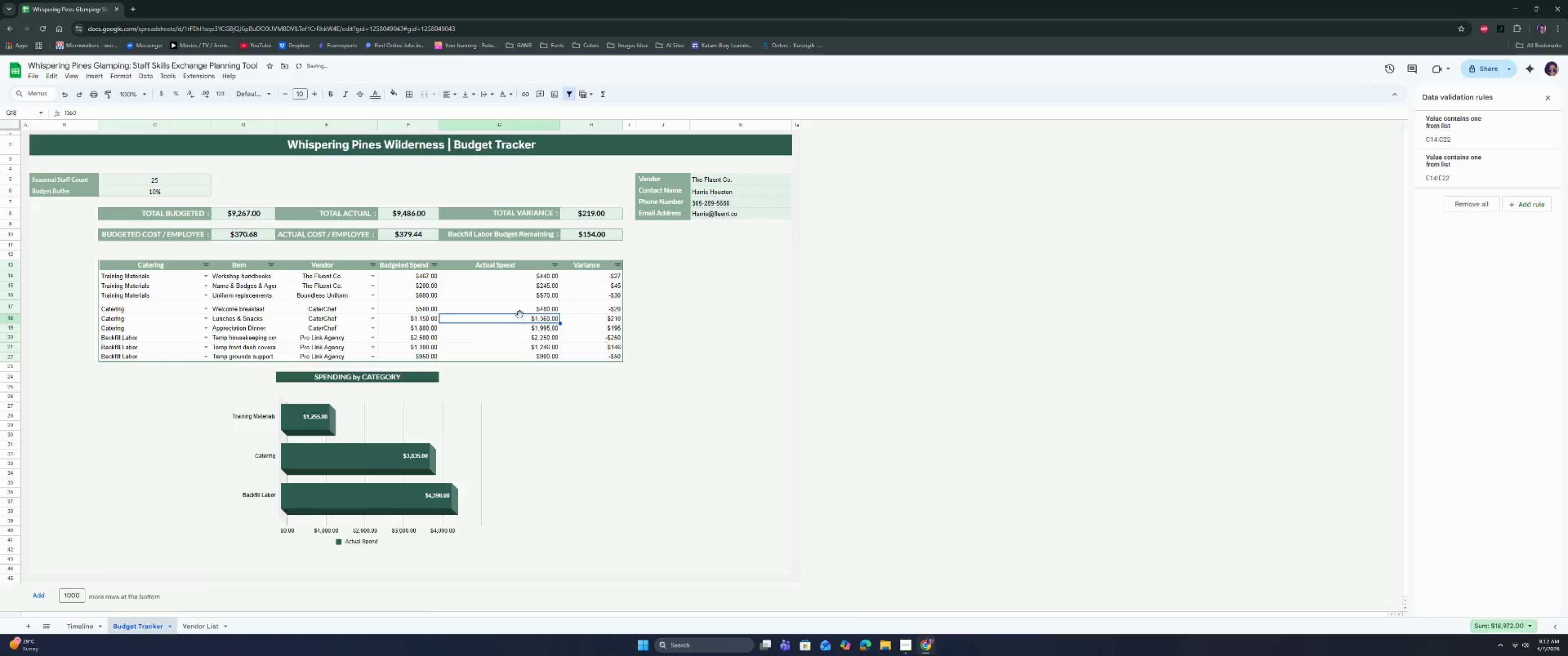 
double_click([594, 425])
 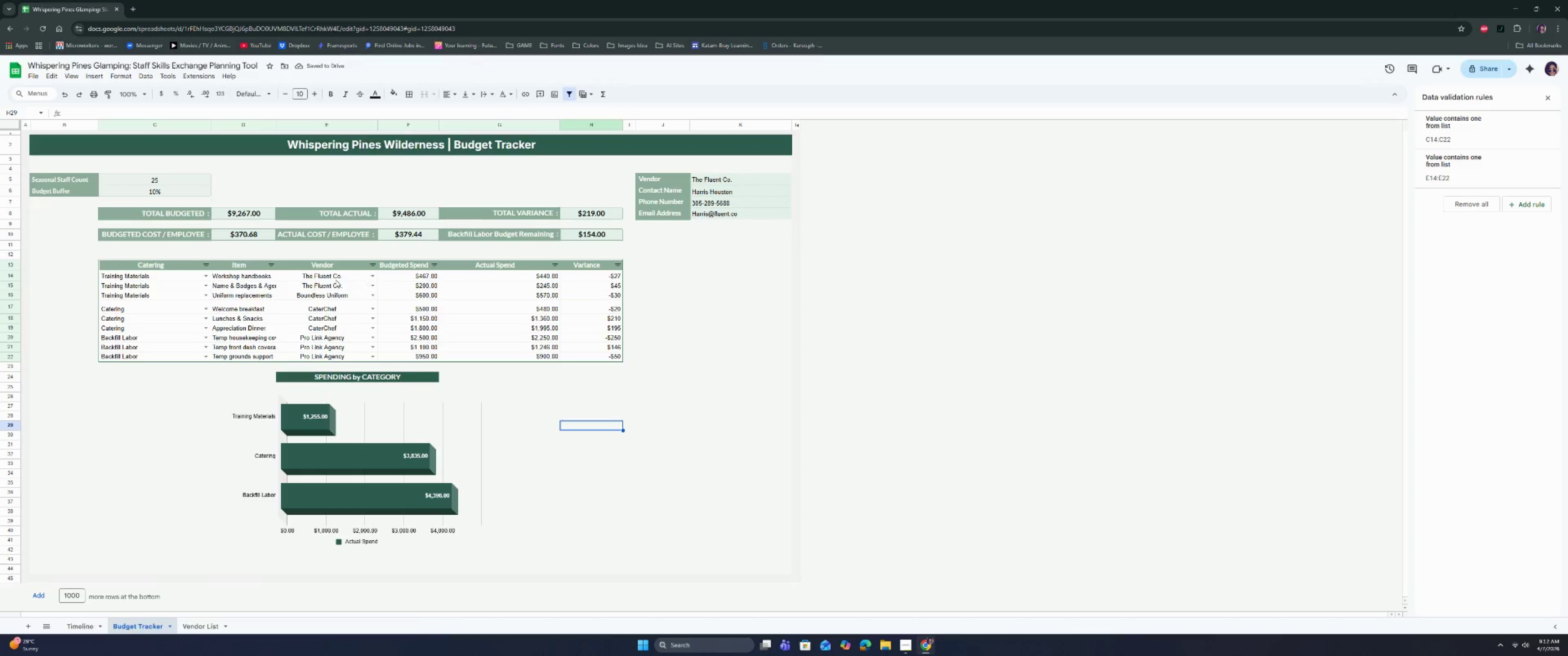 
double_click([348, 322])
 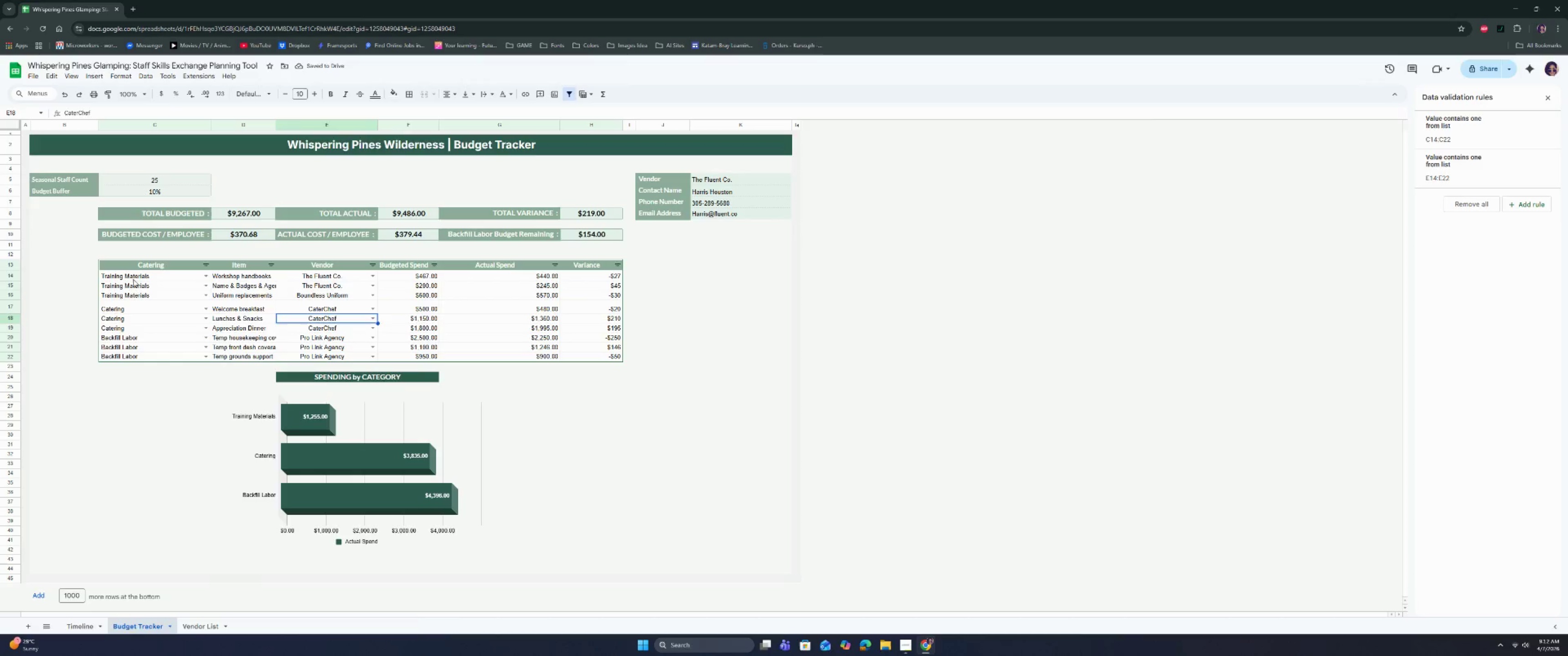 
left_click_drag(start_coordinate=[134, 279], to_coordinate=[604, 357])